 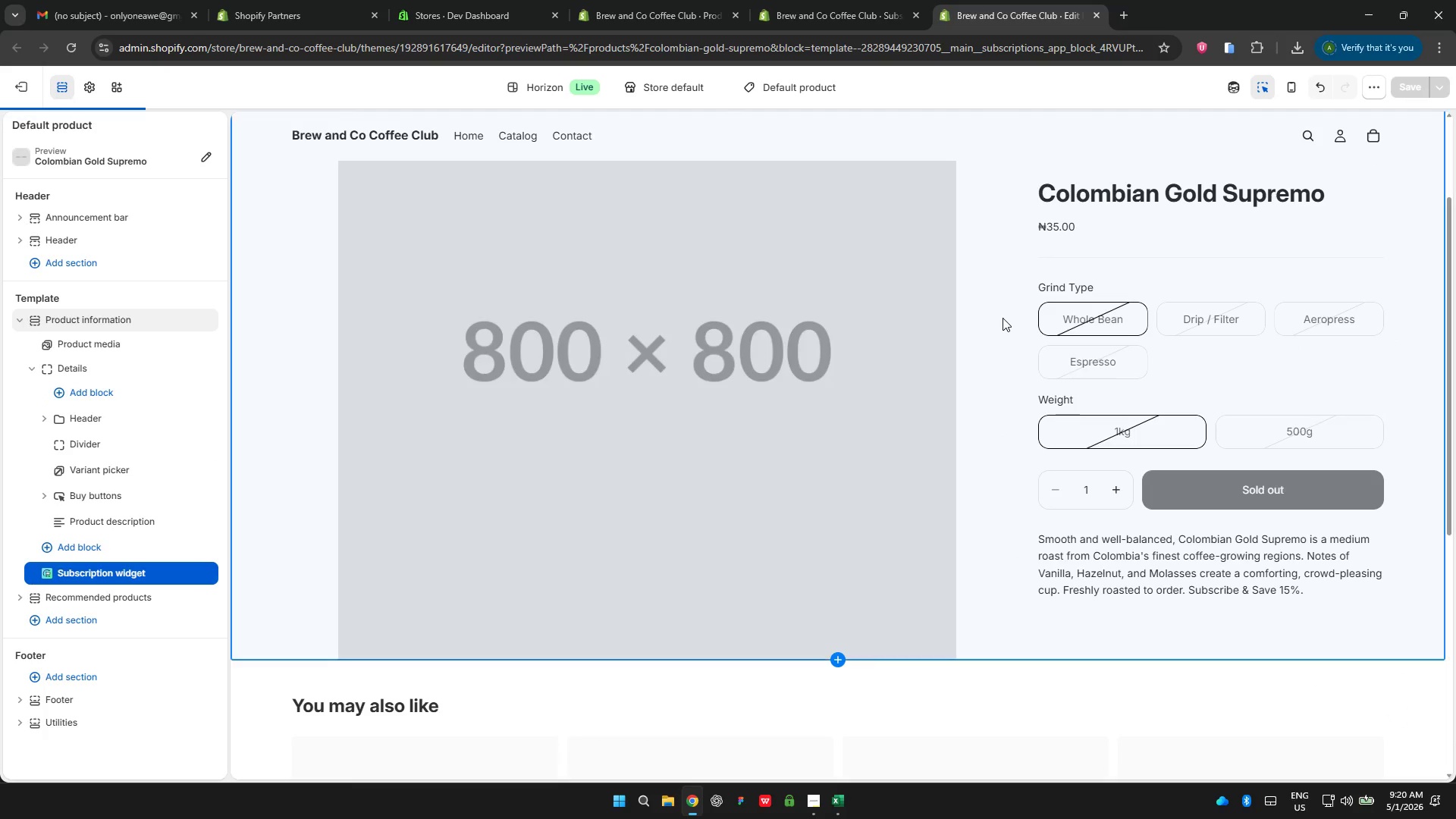 
scroll: coordinate [1001, 322], scroll_direction: down, amount: 19.0
 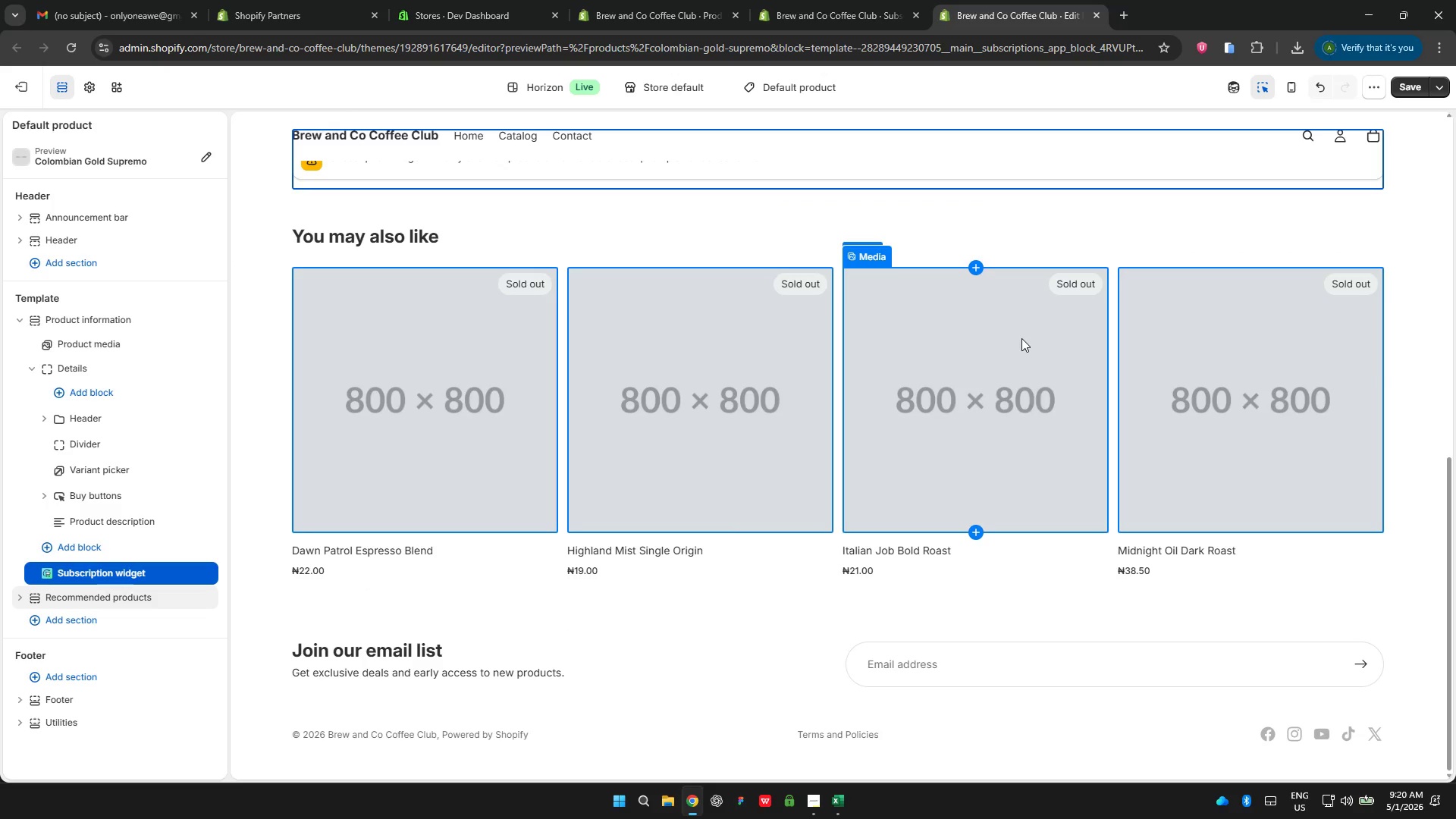 
scroll: coordinate [1021, 338], scroll_direction: up, amount: 4.0
 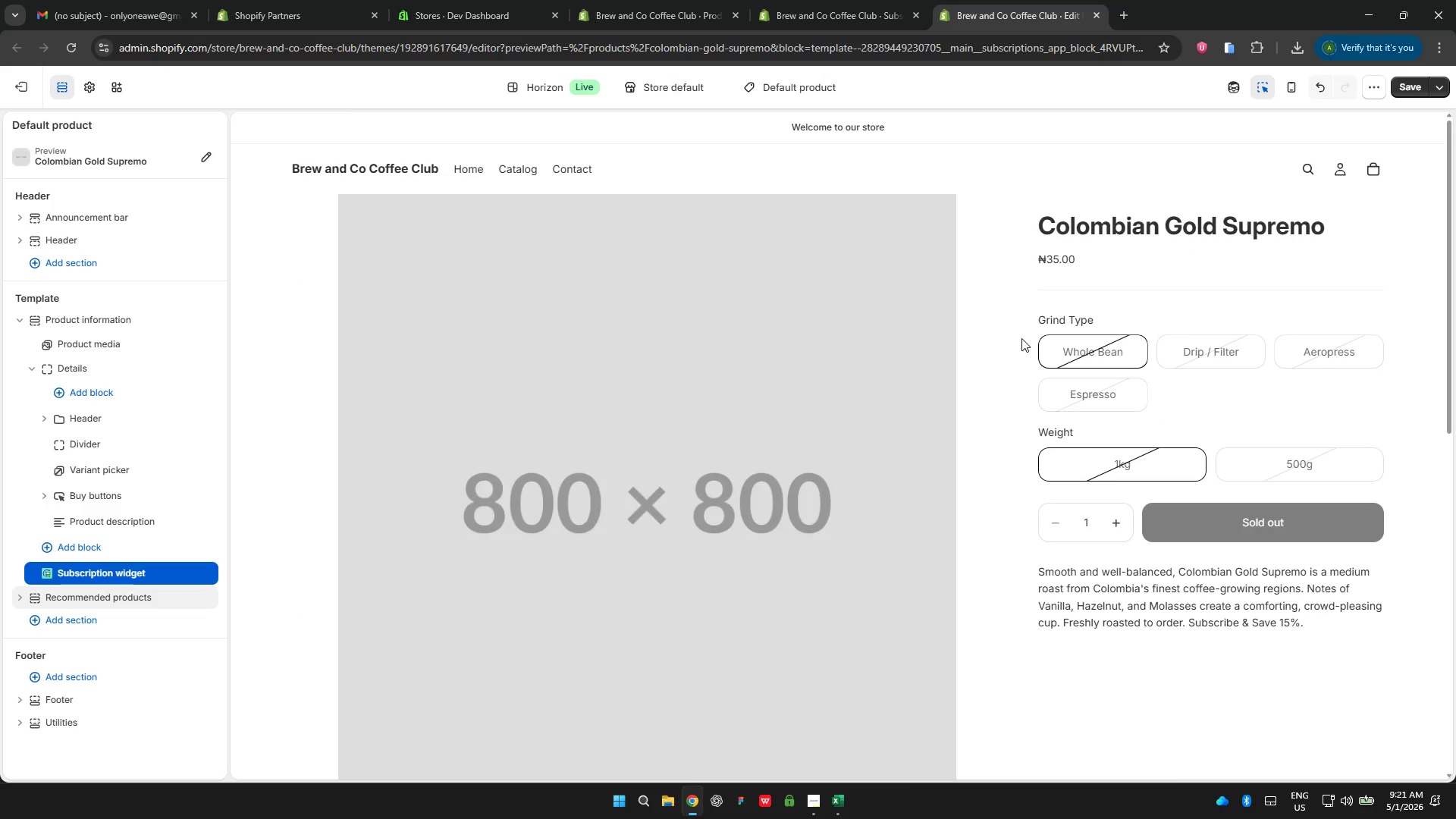 
scroll: coordinate [1036, 329], scroll_direction: down, amount: 3.0
 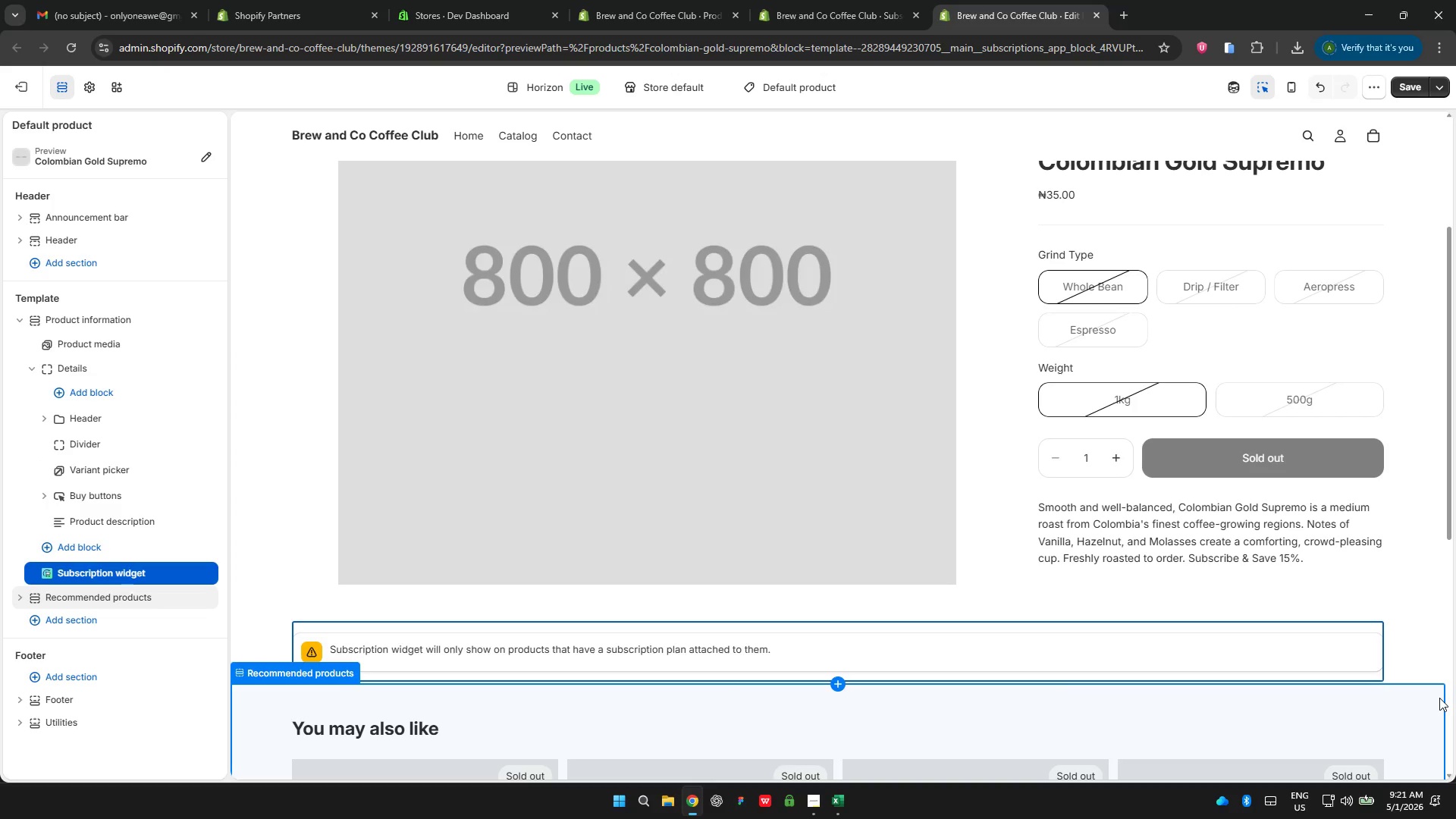 
wait(35.18)
 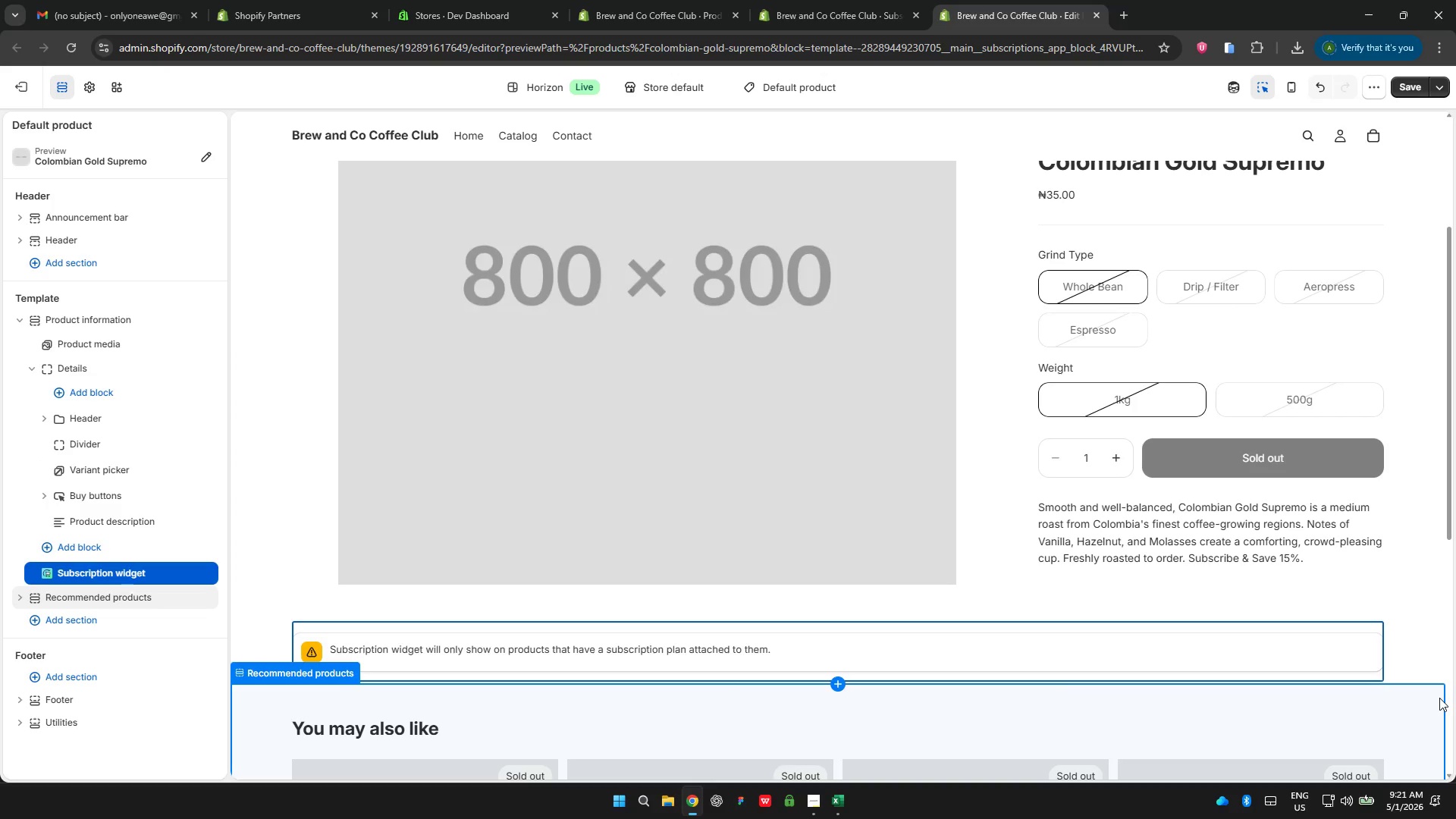 
left_click([1405, 89])
 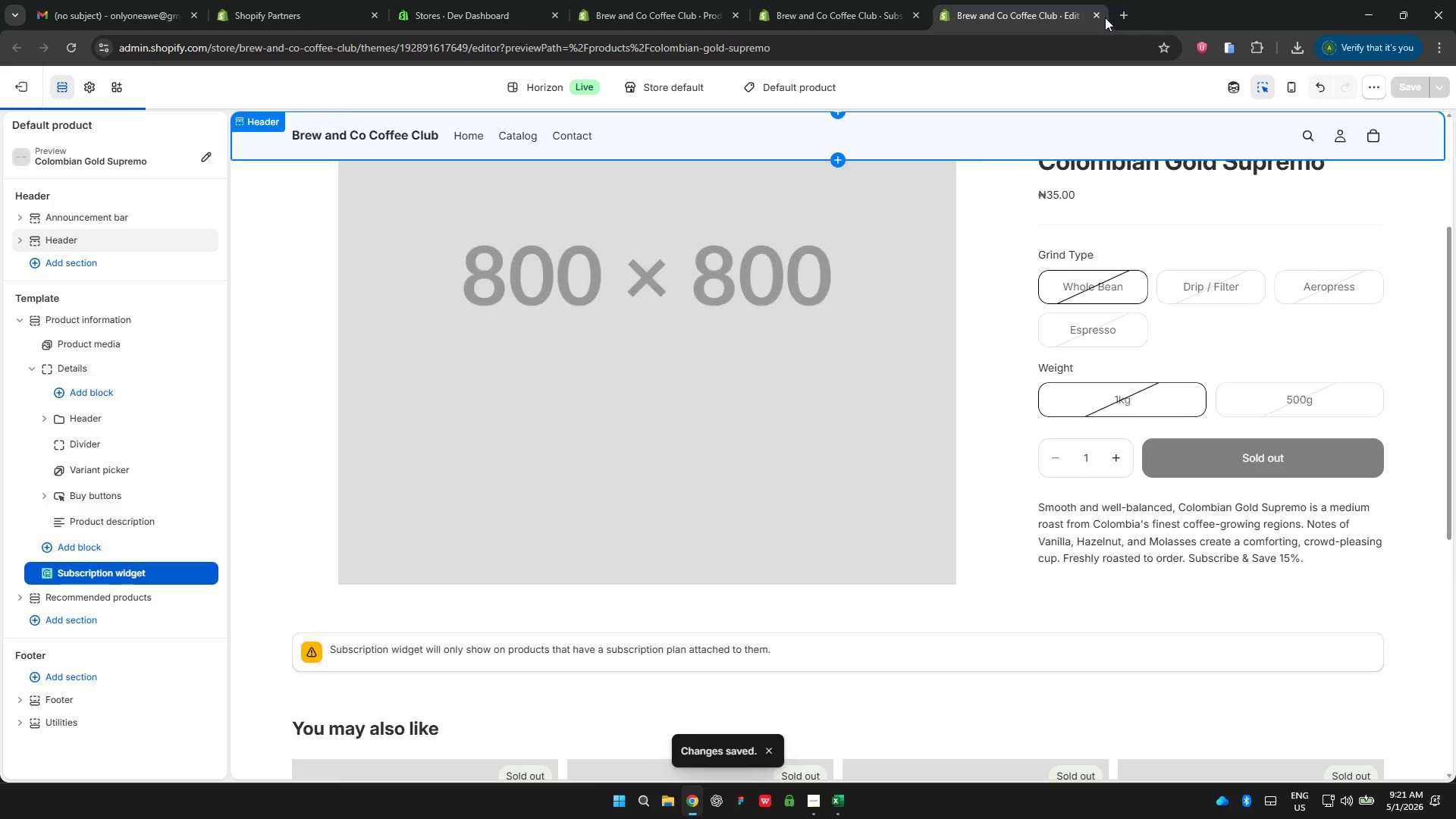 
left_click([1100, 11])
 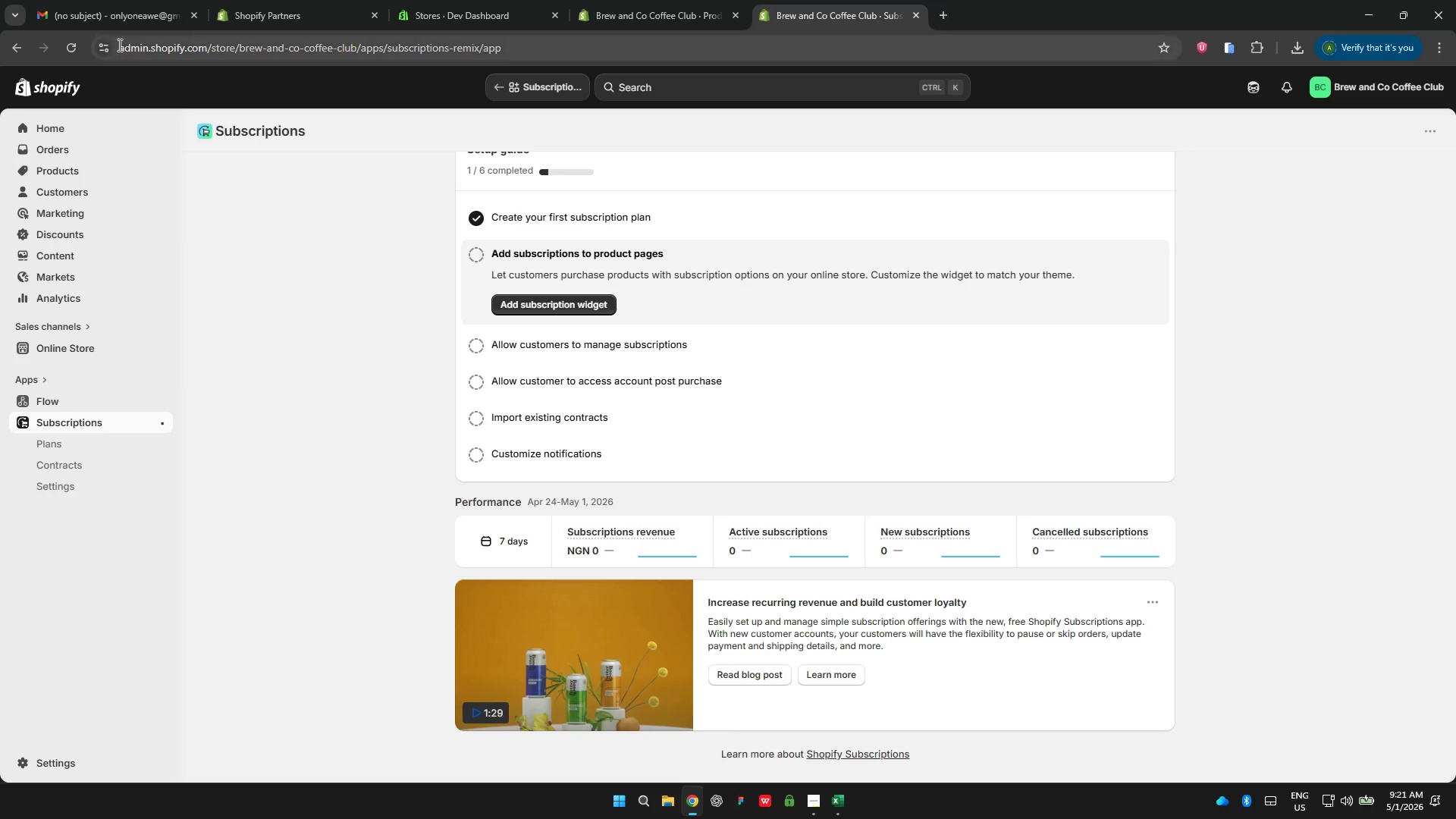 
left_click([78, 42])
 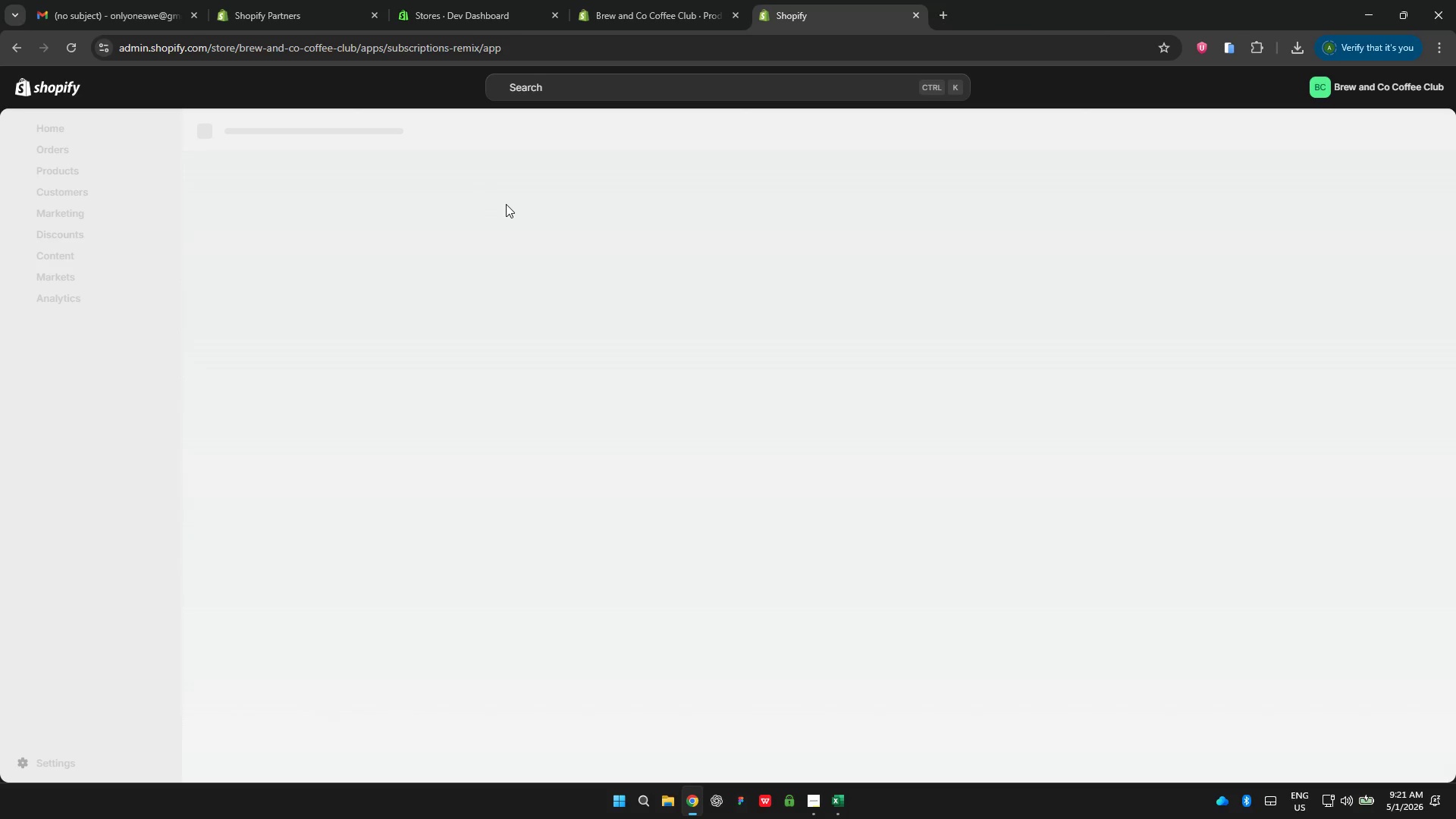 
wait(7.36)
 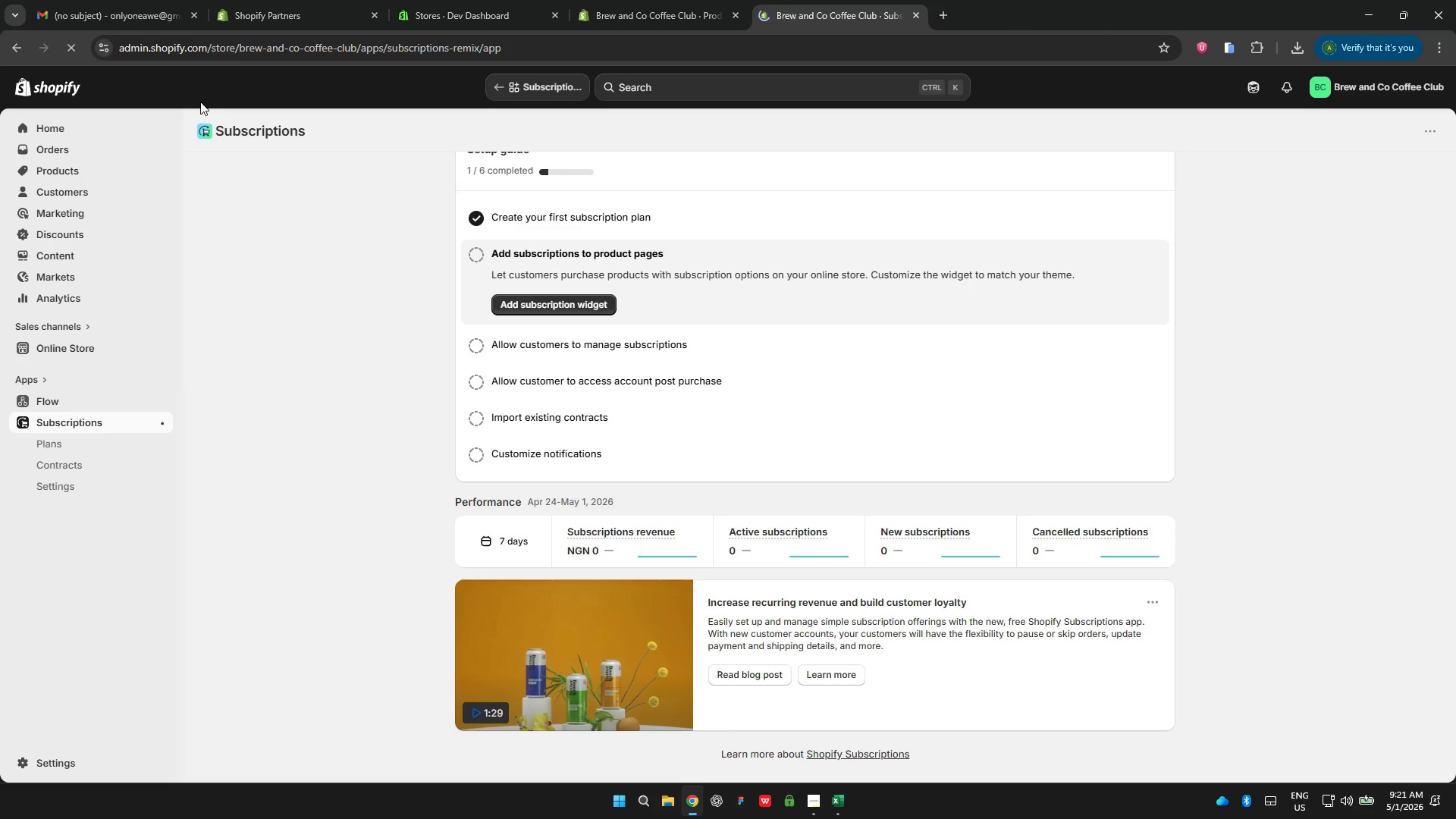 
mouse_move([812, 292])
 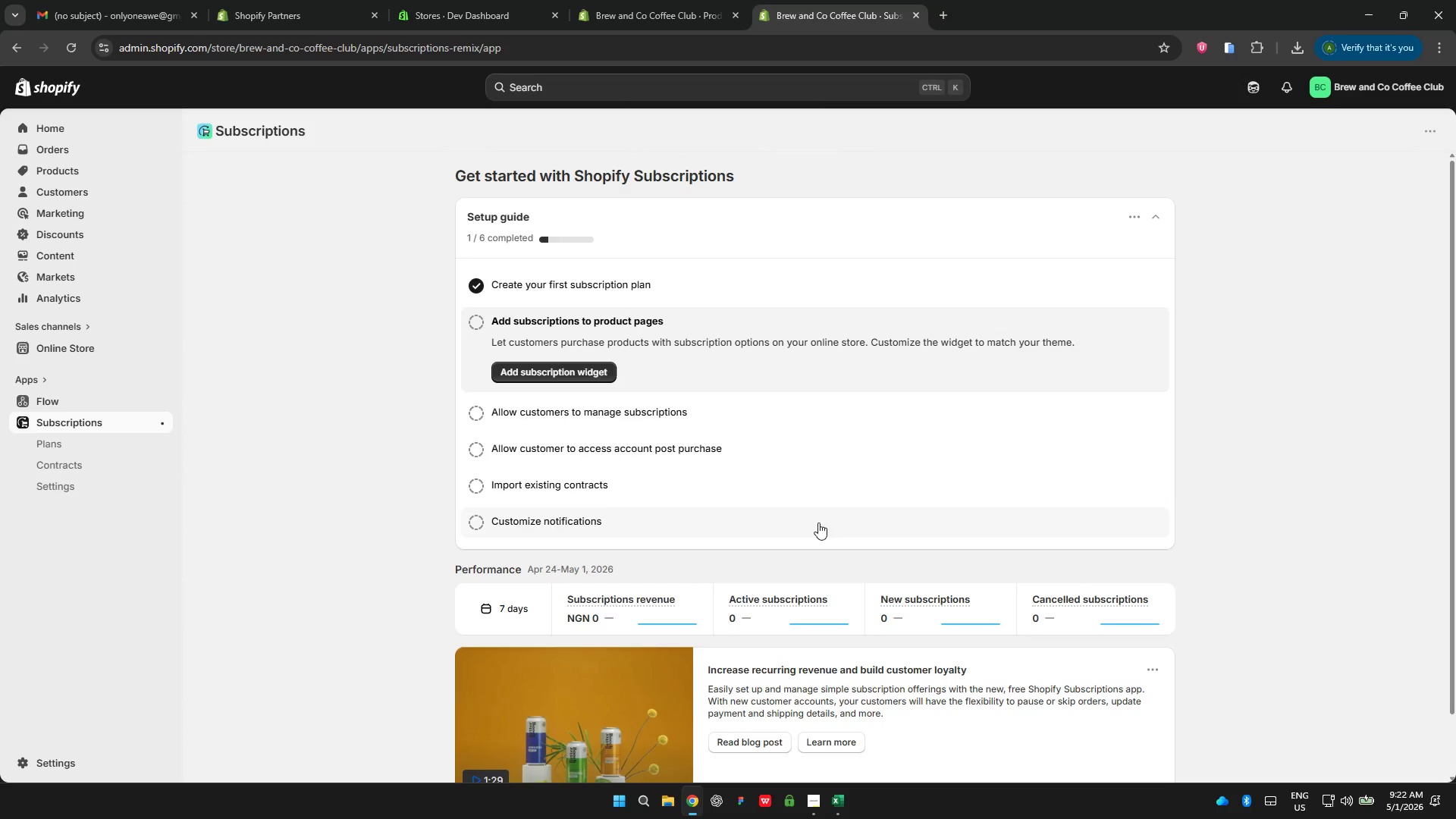 
scroll: coordinate [1232, 519], scroll_direction: down, amount: 5.0
 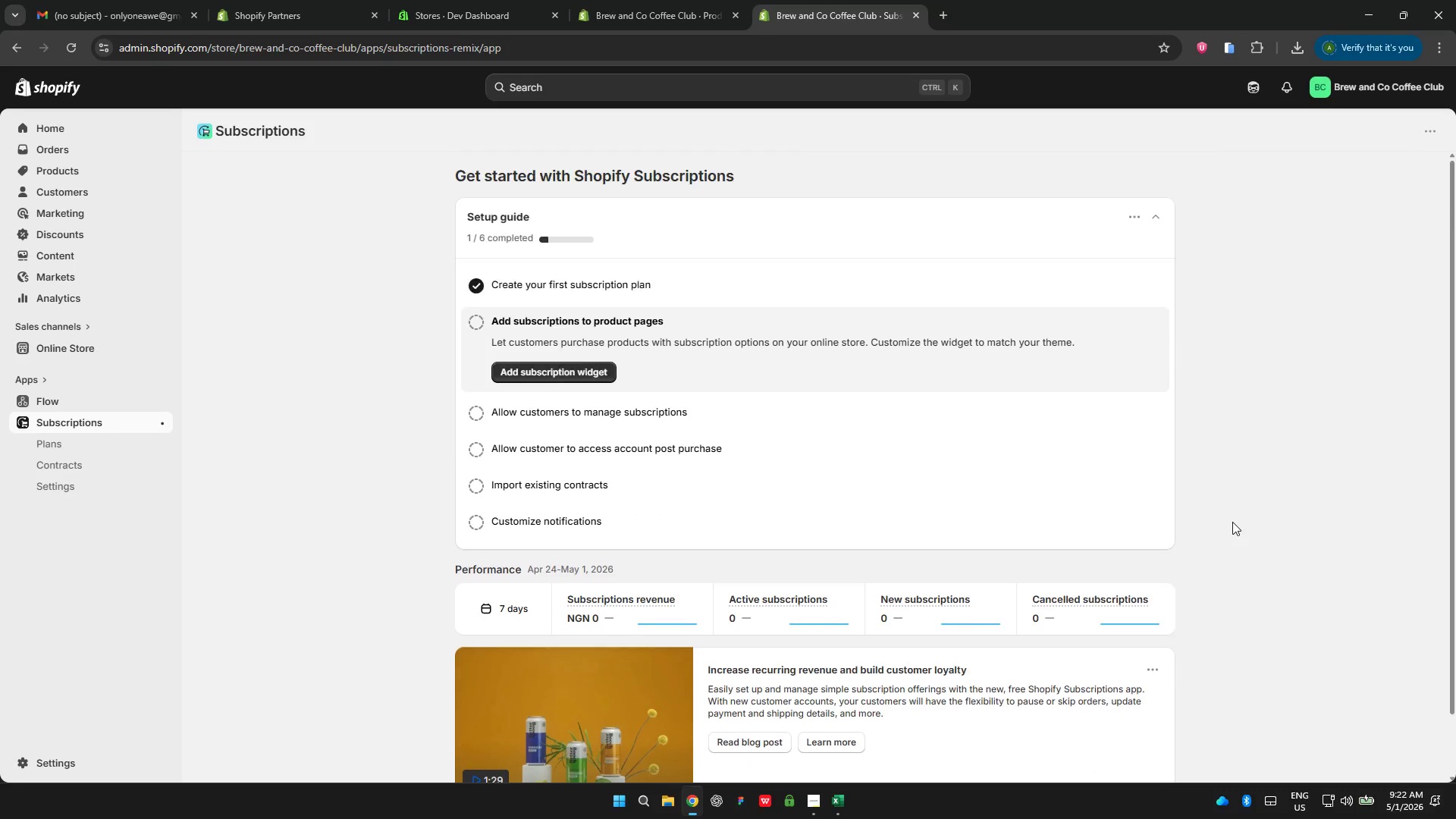 
scroll: coordinate [1238, 519], scroll_direction: up, amount: 3.0
 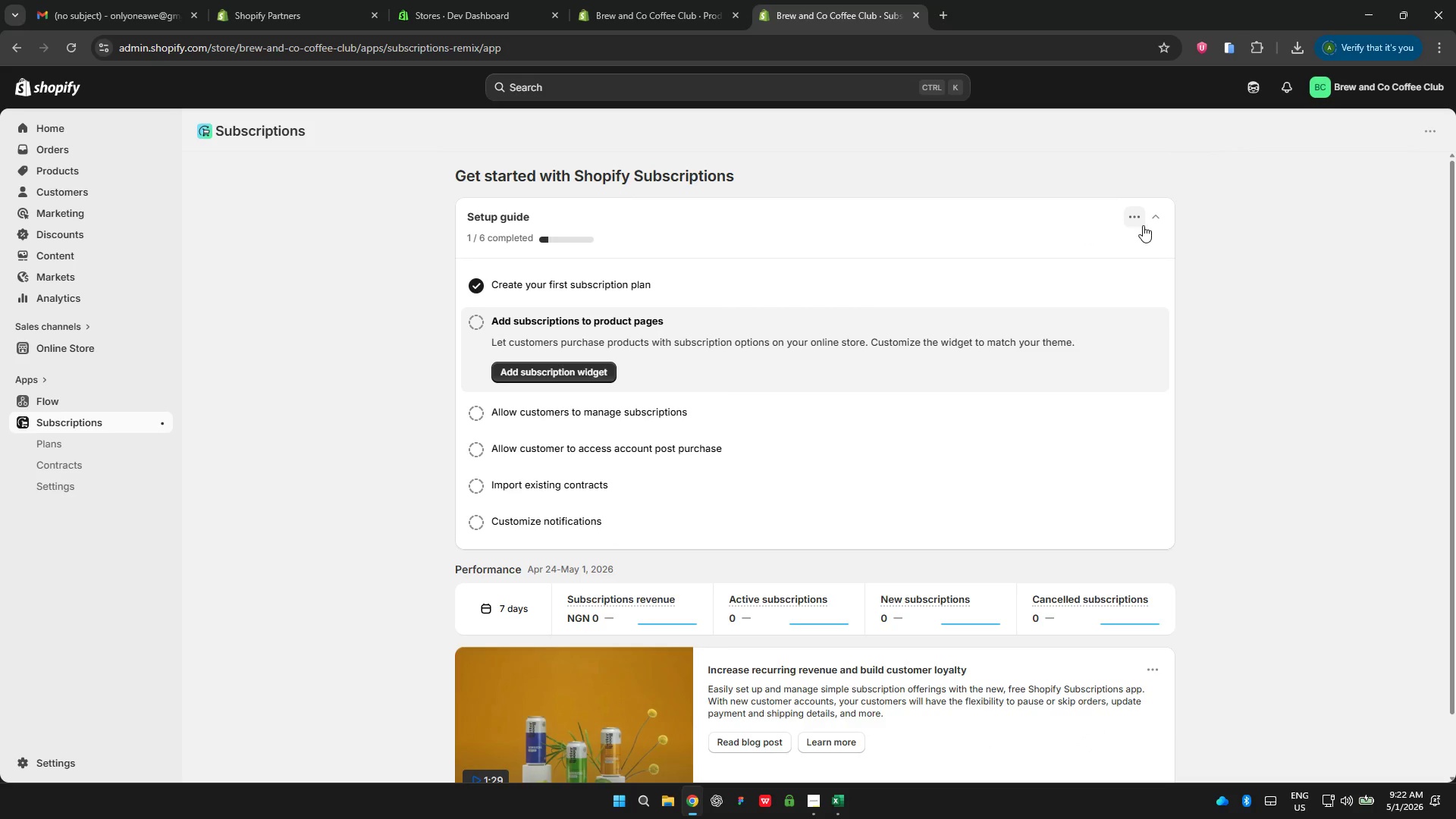 
left_click([1154, 221])
 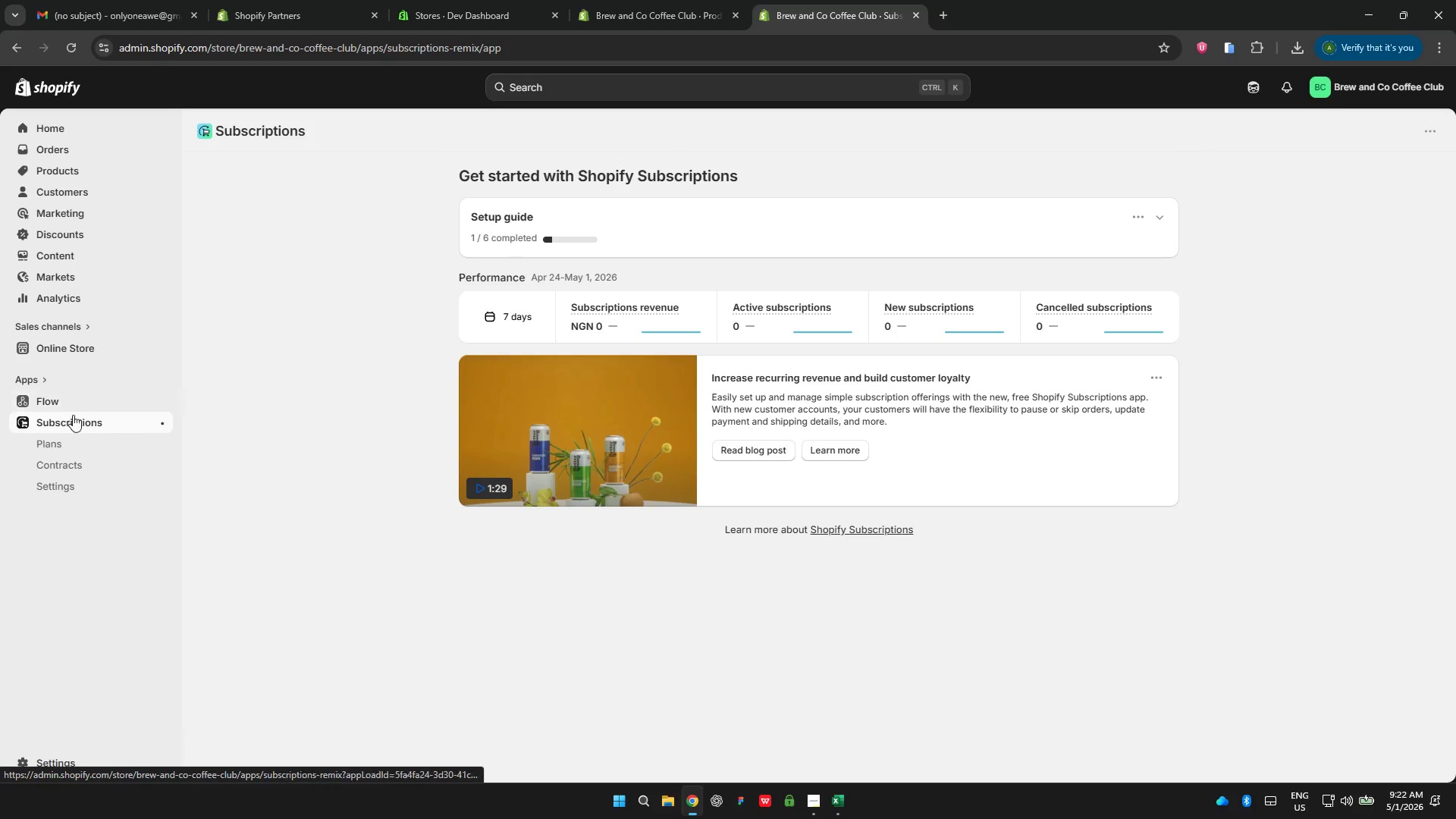 
wait(5.42)
 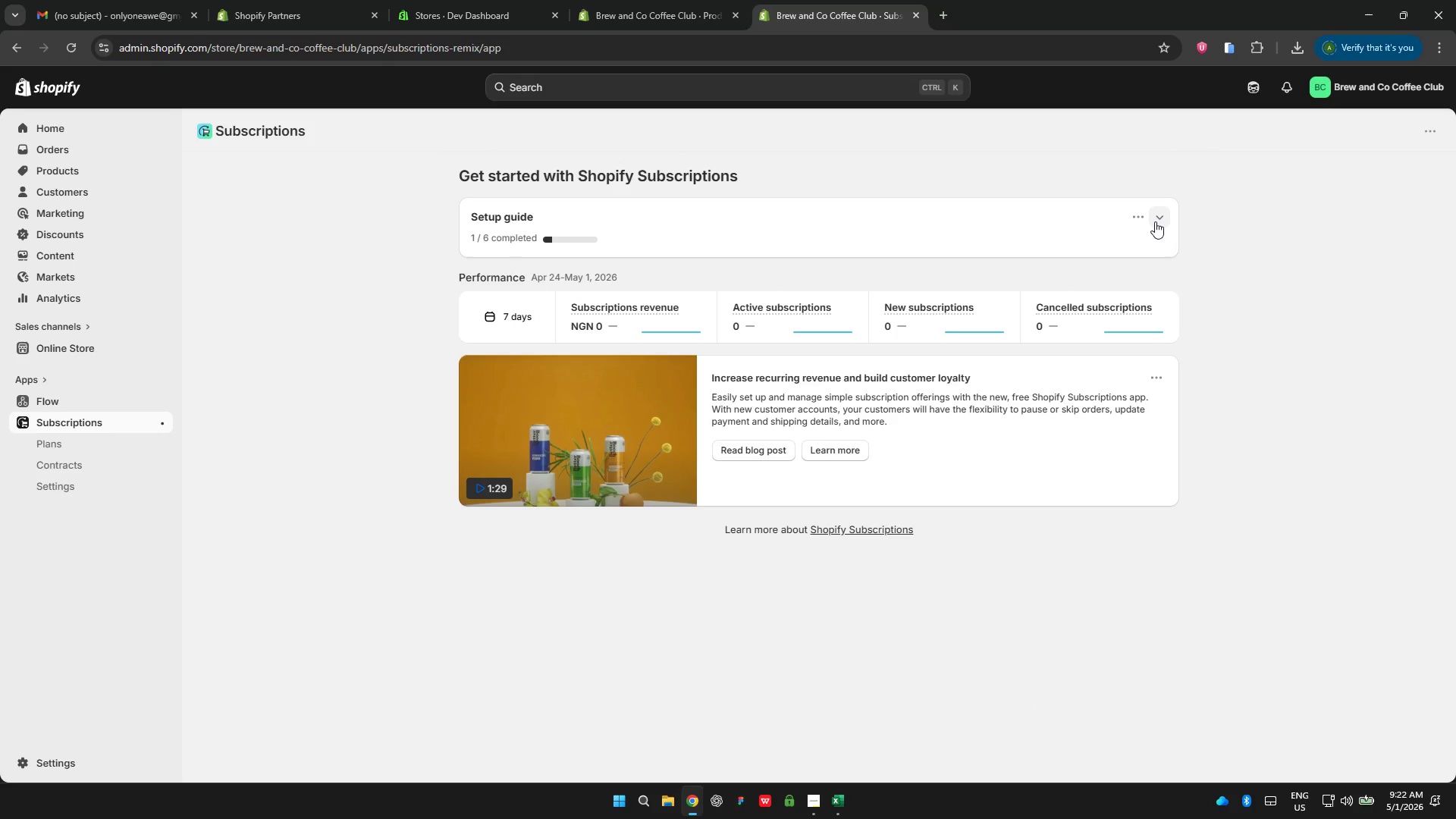 
left_click([73, 422])
 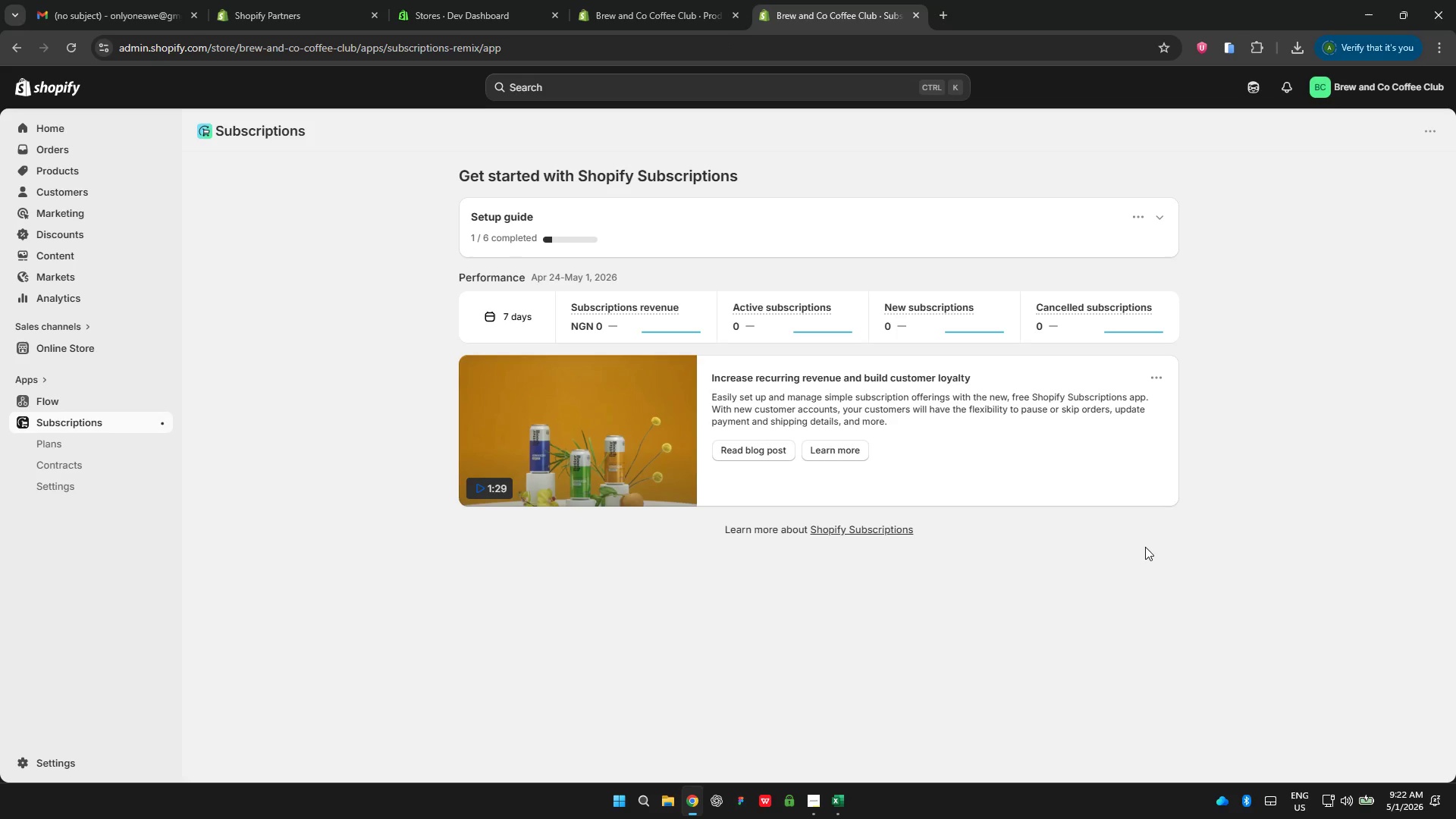 
wait(30.3)
 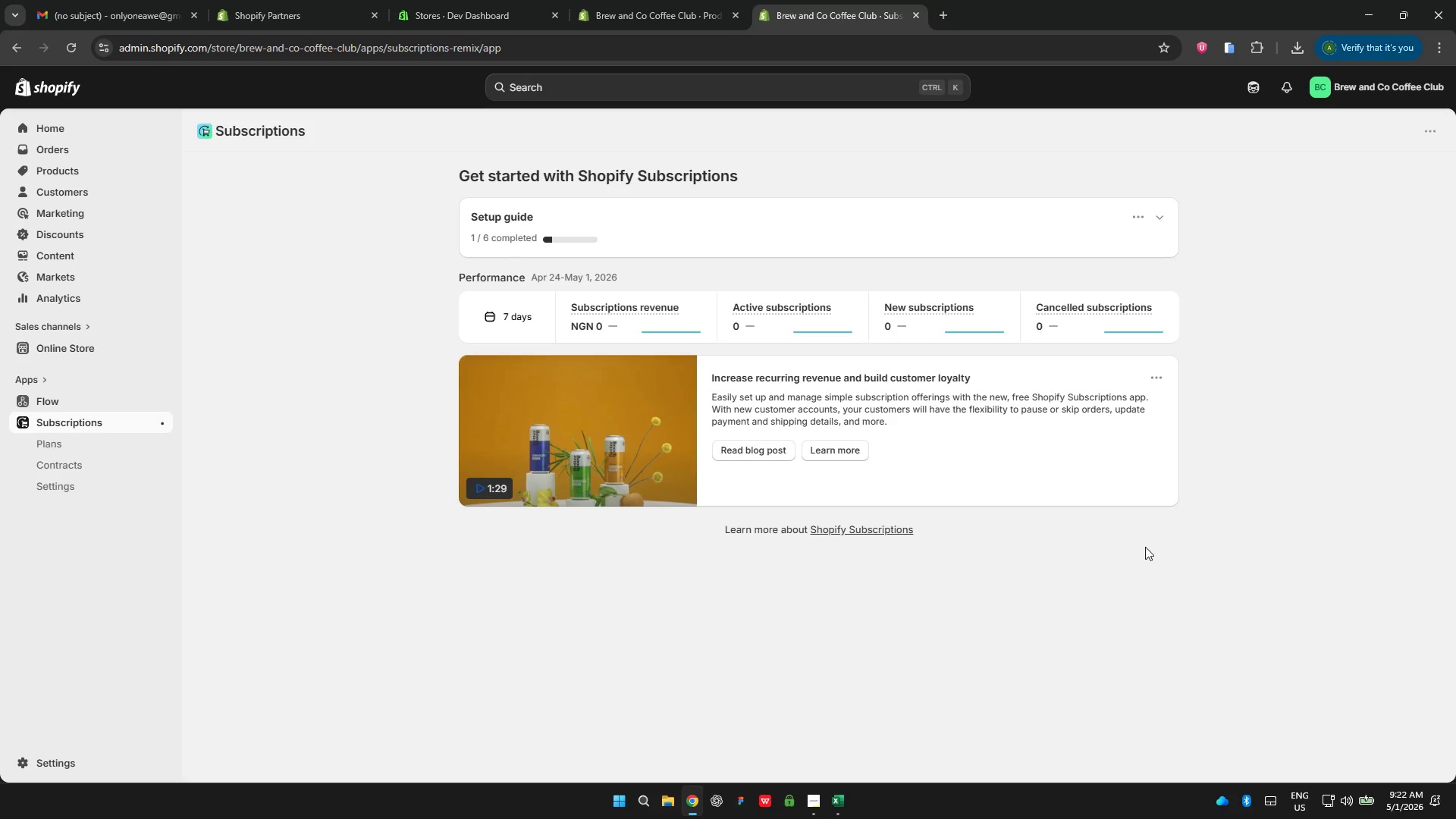 
left_click([40, 441])
 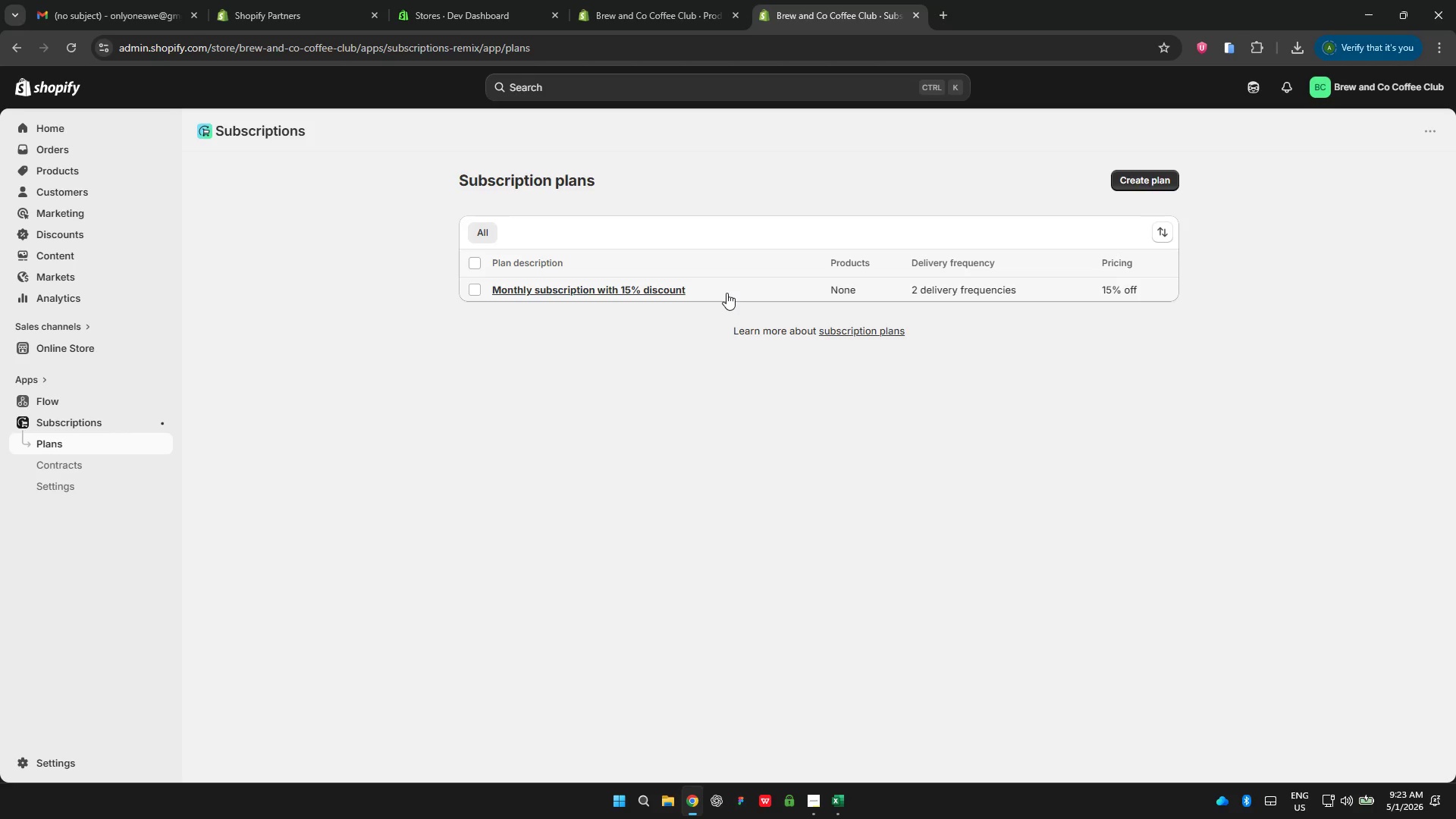 
wait(31.89)
 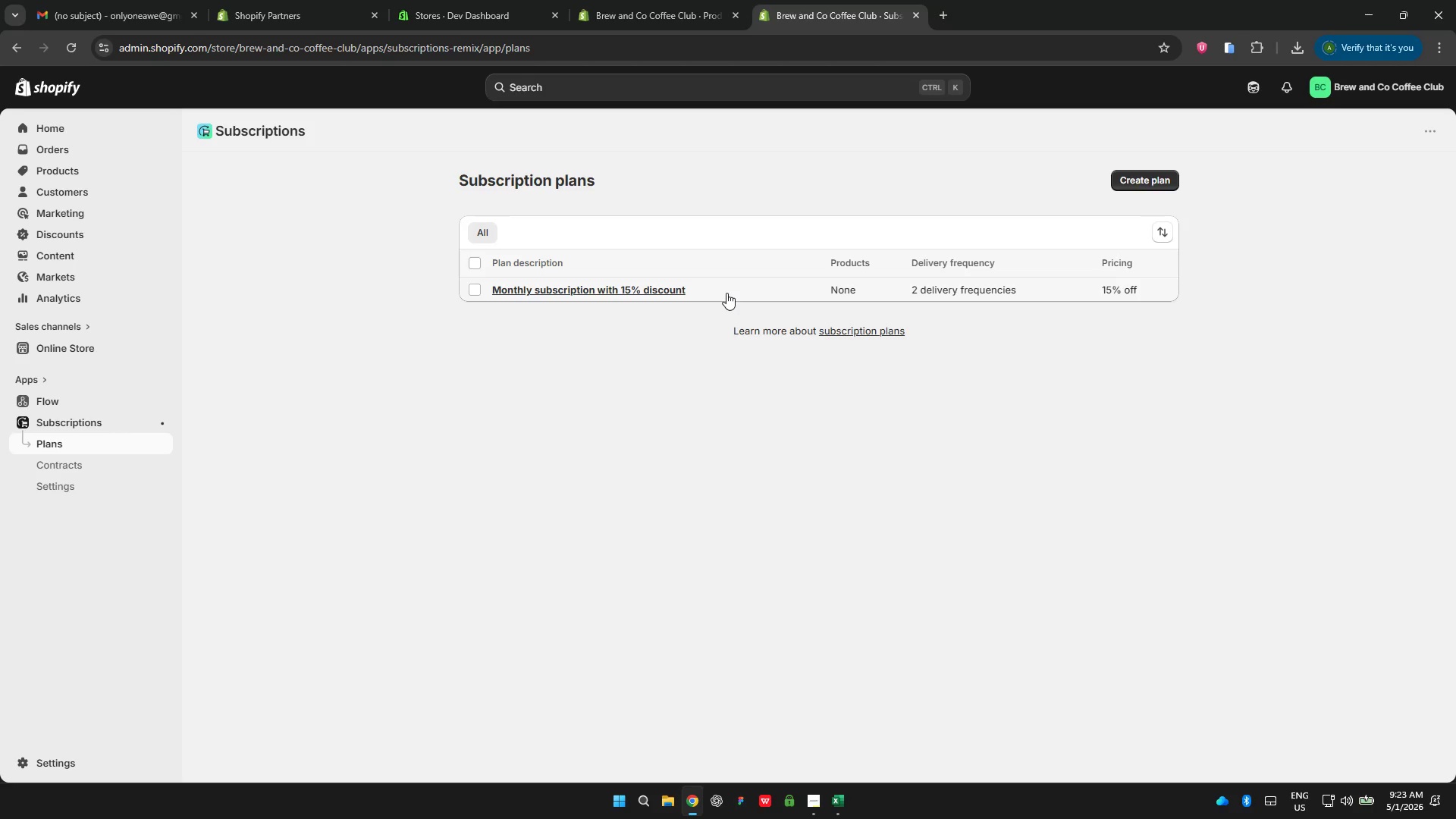 
left_click([731, 290])
 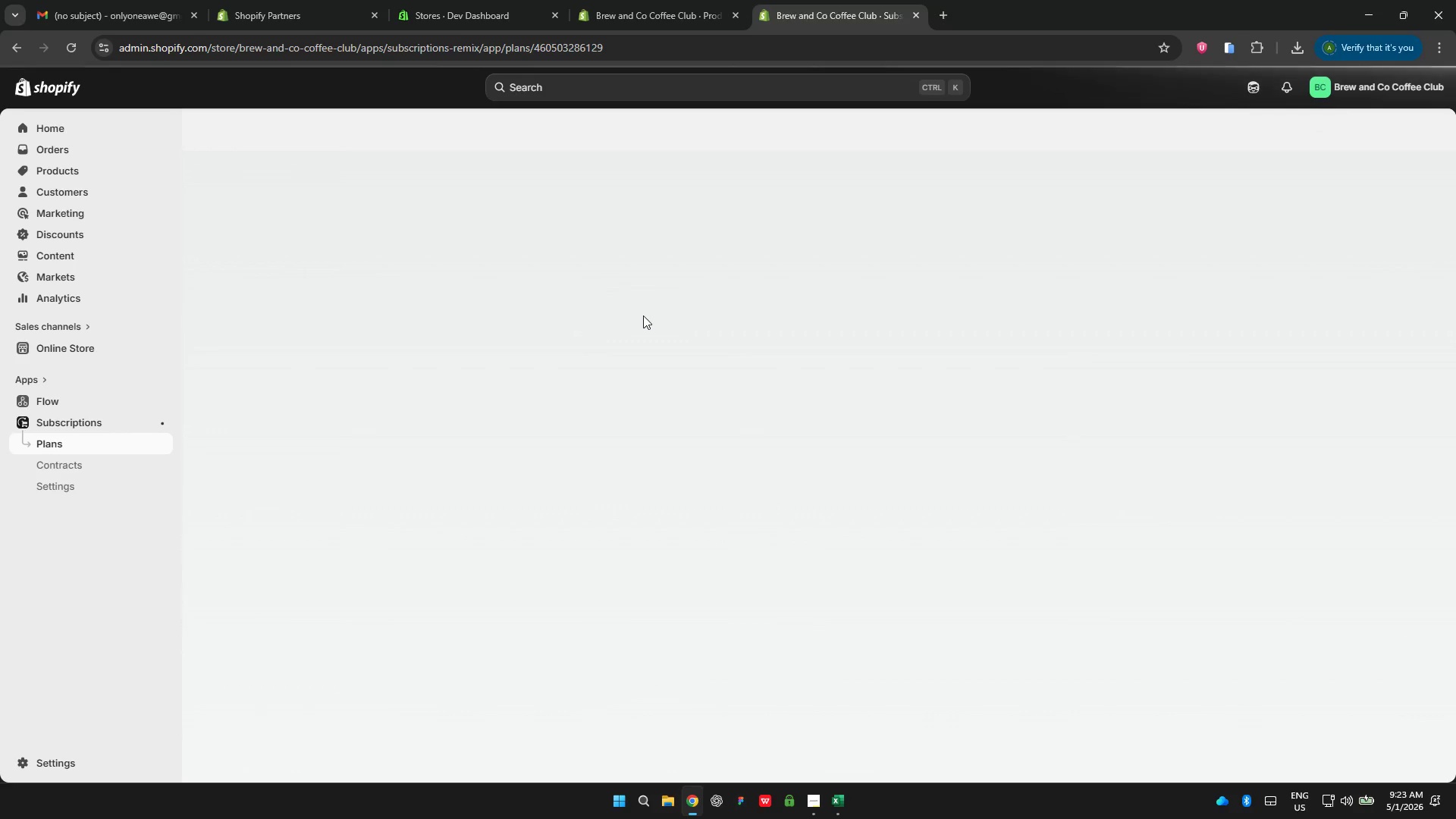 
wait(17.55)
 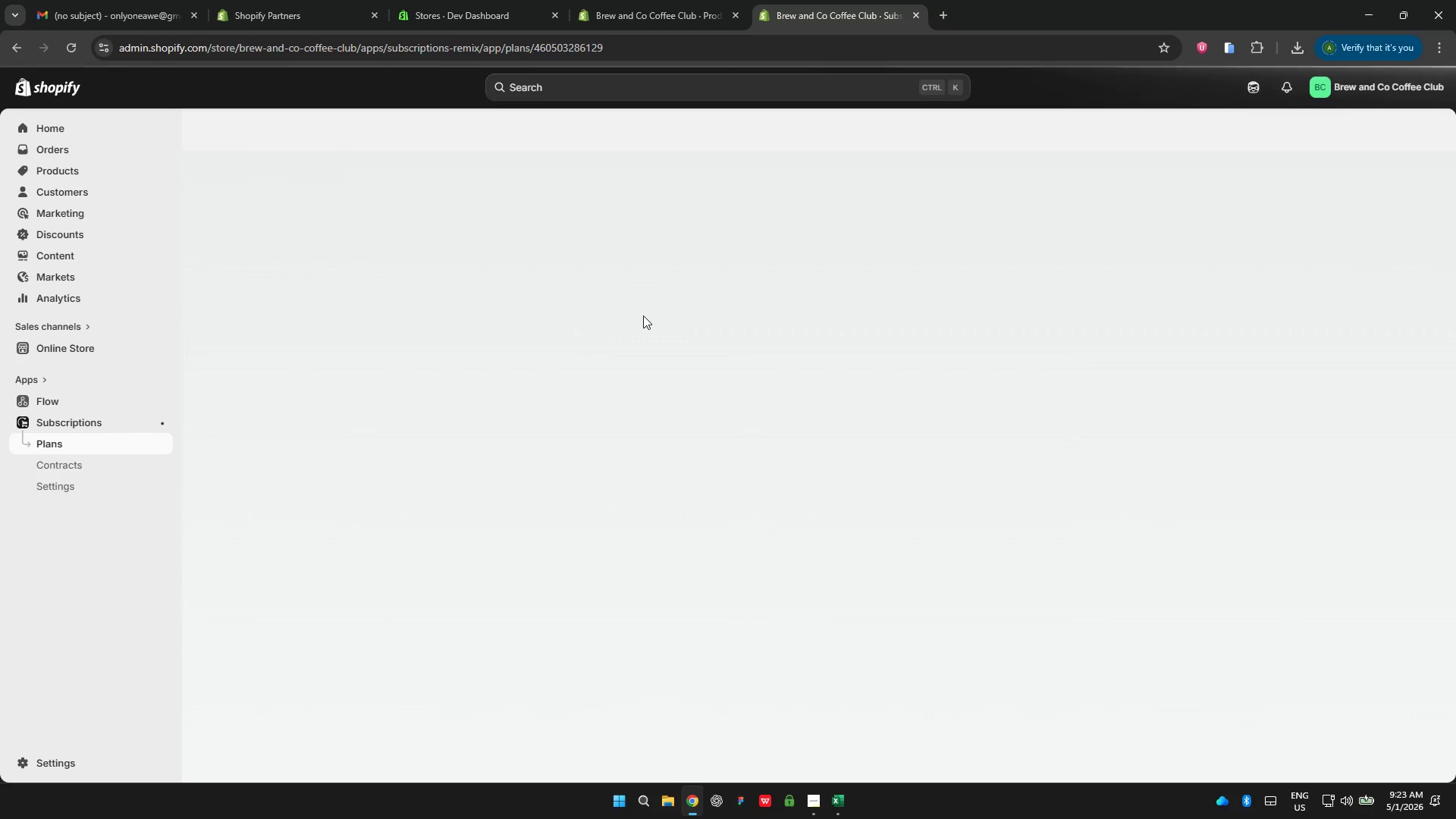 
scroll: coordinate [1116, 447], scroll_direction: down, amount: 3.0
 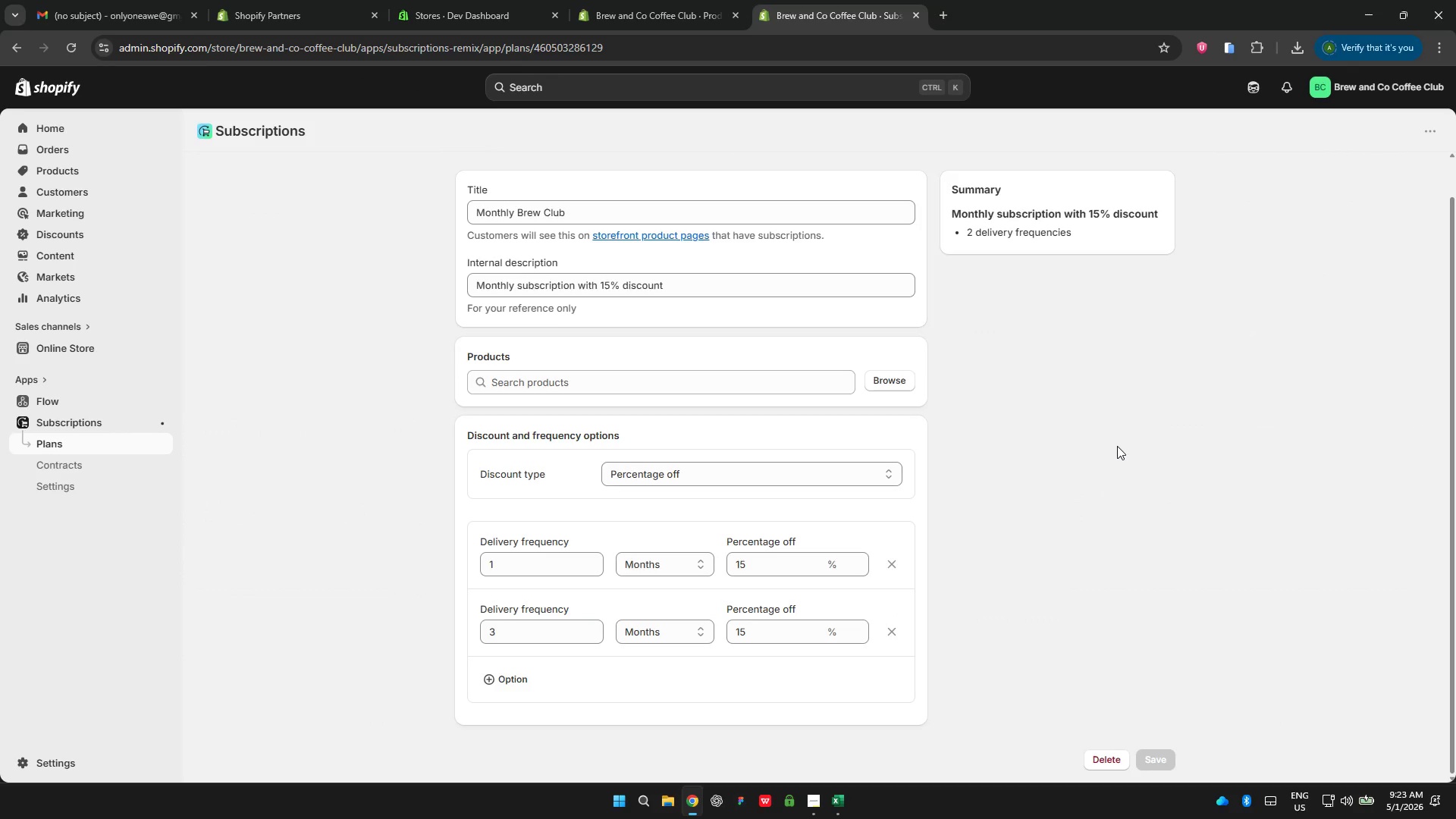 
scroll: coordinate [1117, 446], scroll_direction: up, amount: 4.0
 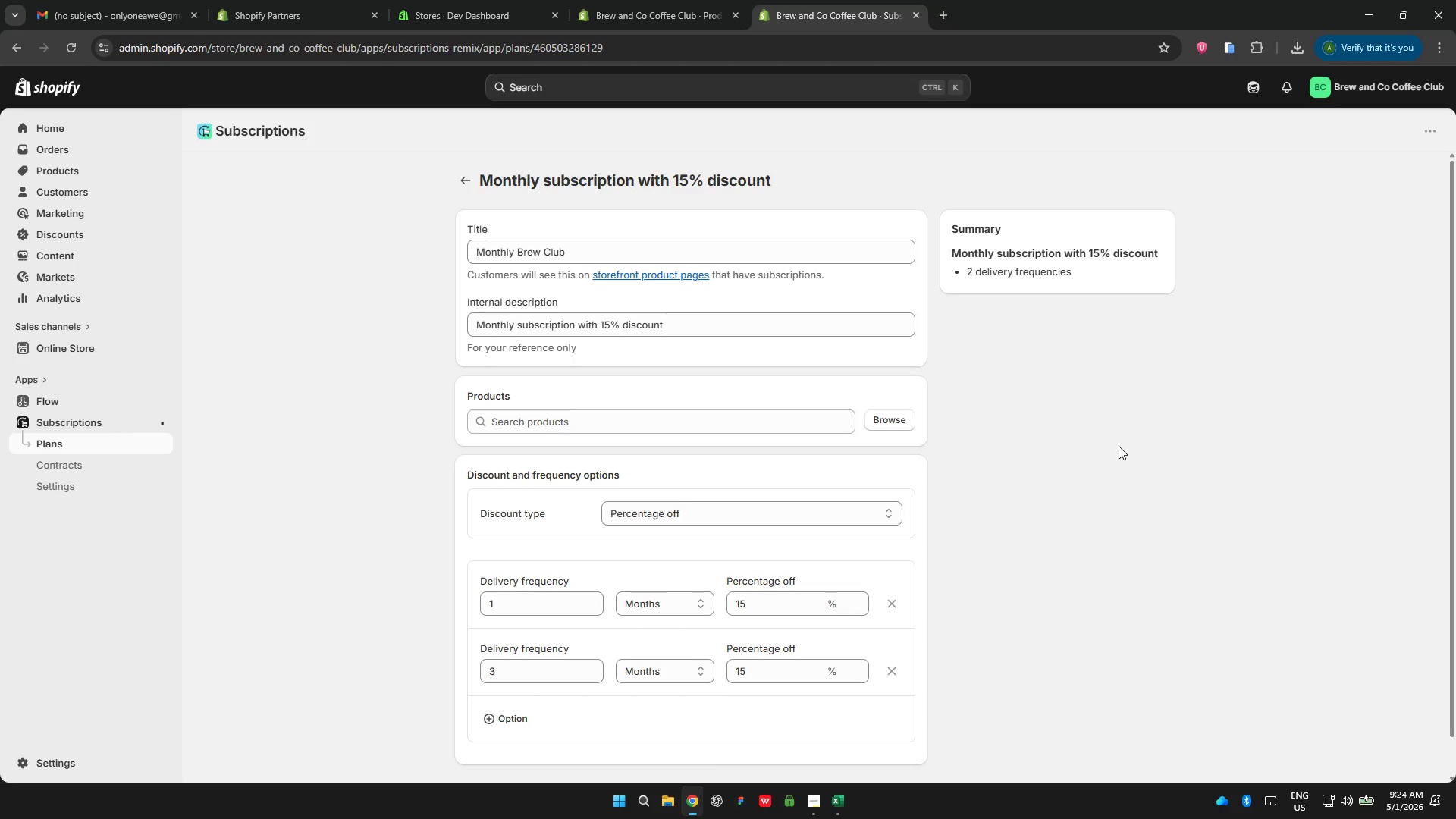 
wait(34.38)
 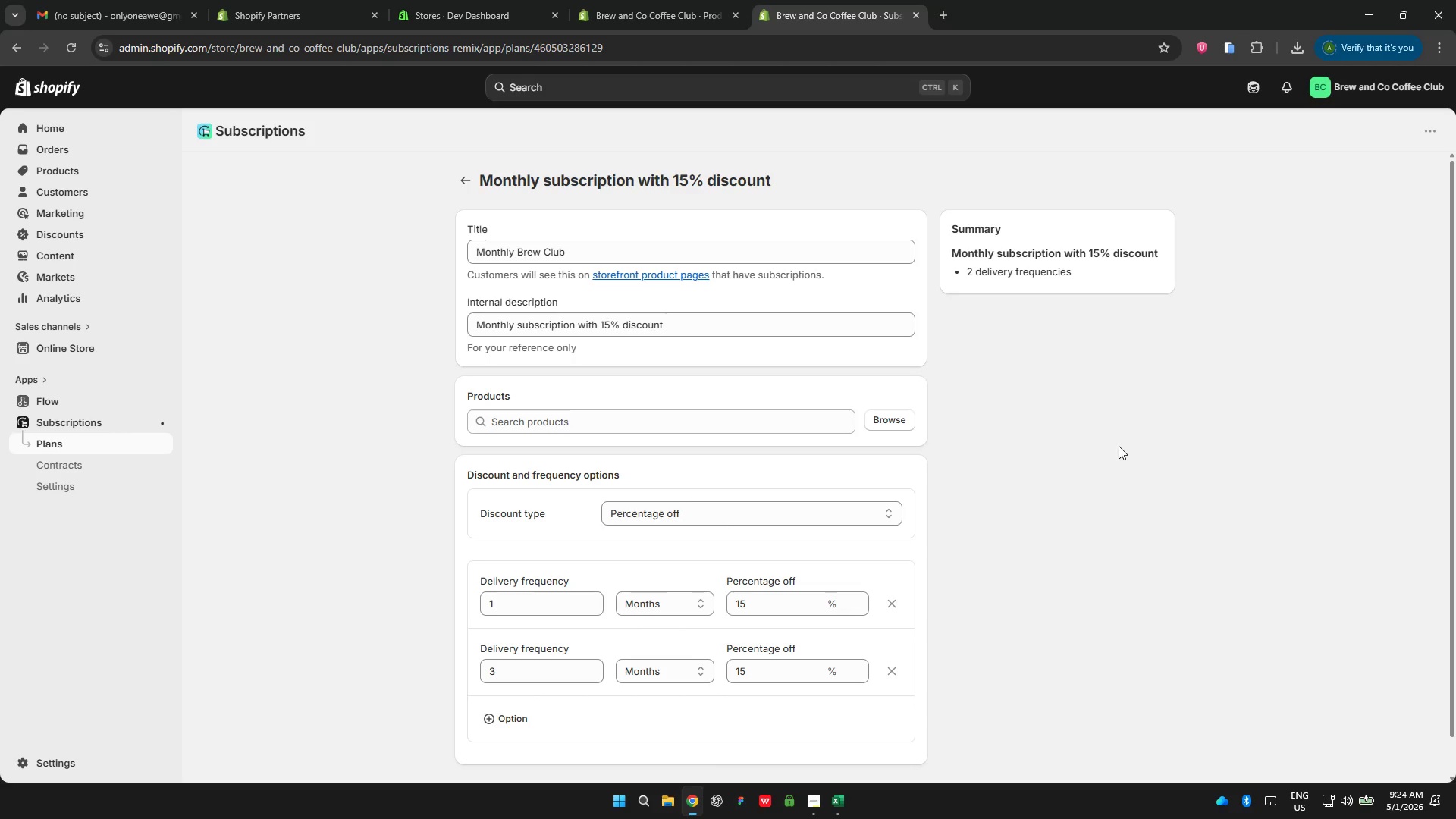 
left_click([894, 420])
 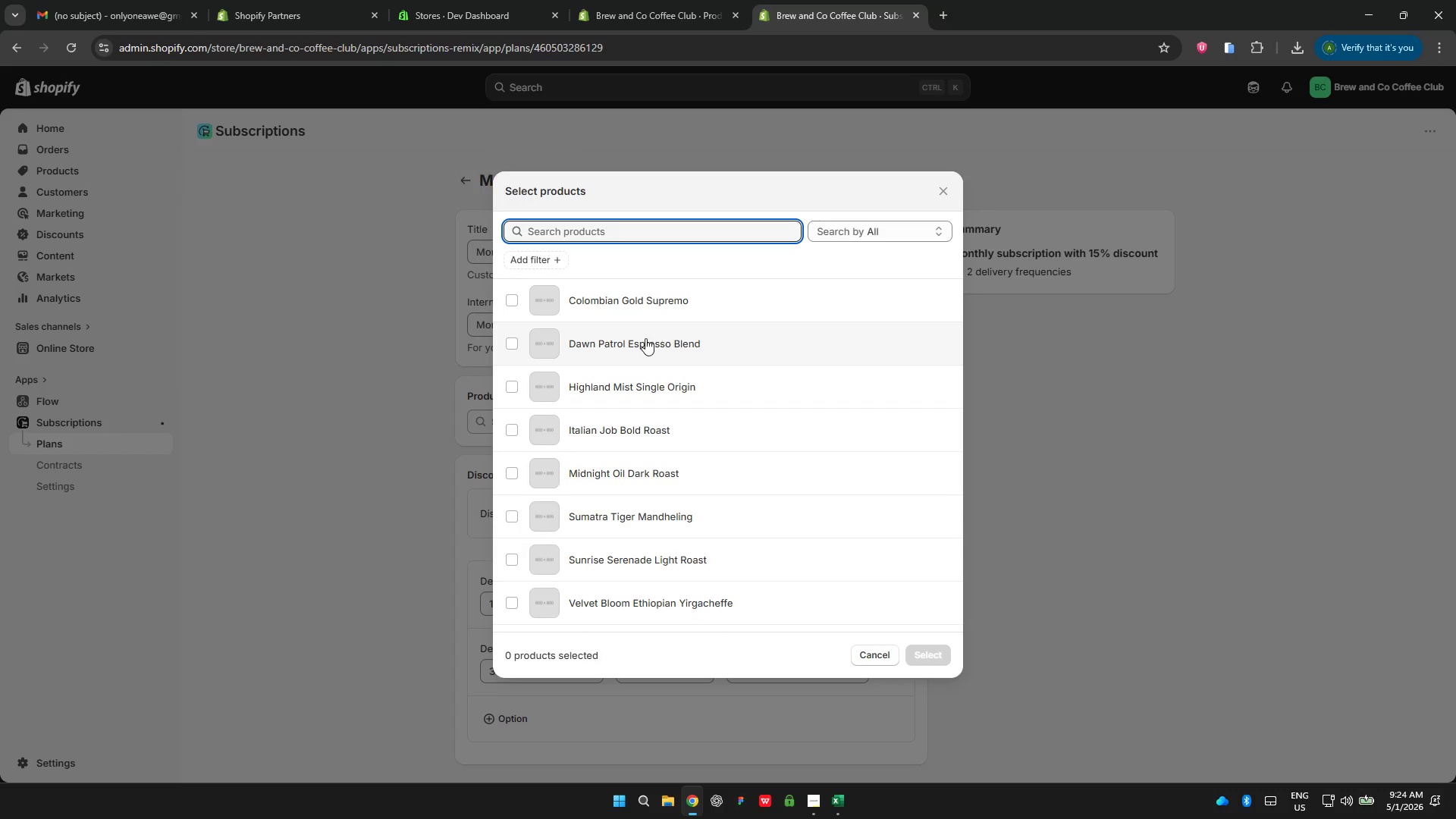 
scroll: coordinate [664, 315], scroll_direction: down, amount: 1.0
 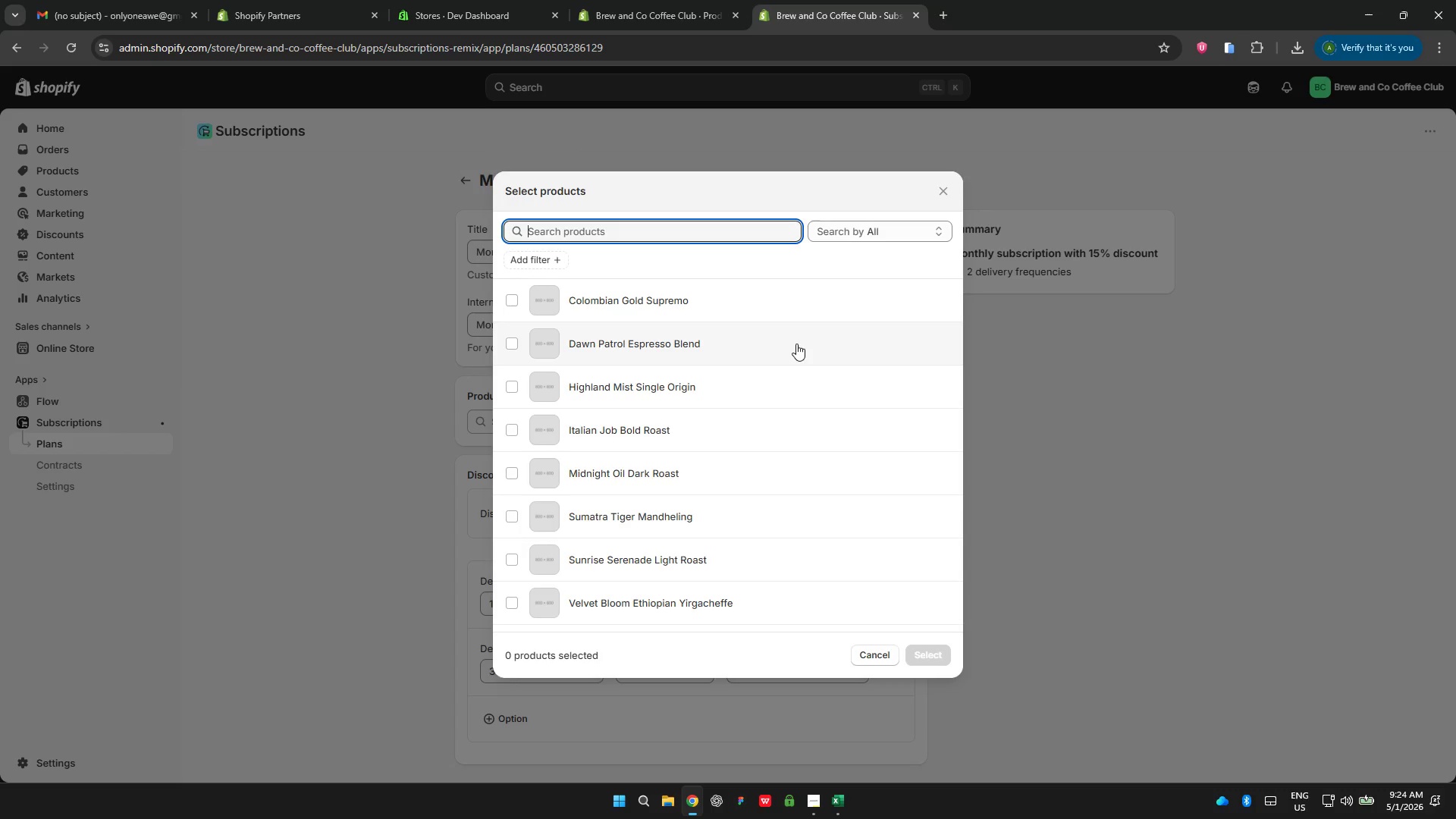 
scroll: coordinate [796, 344], scroll_direction: up, amount: 1.0
 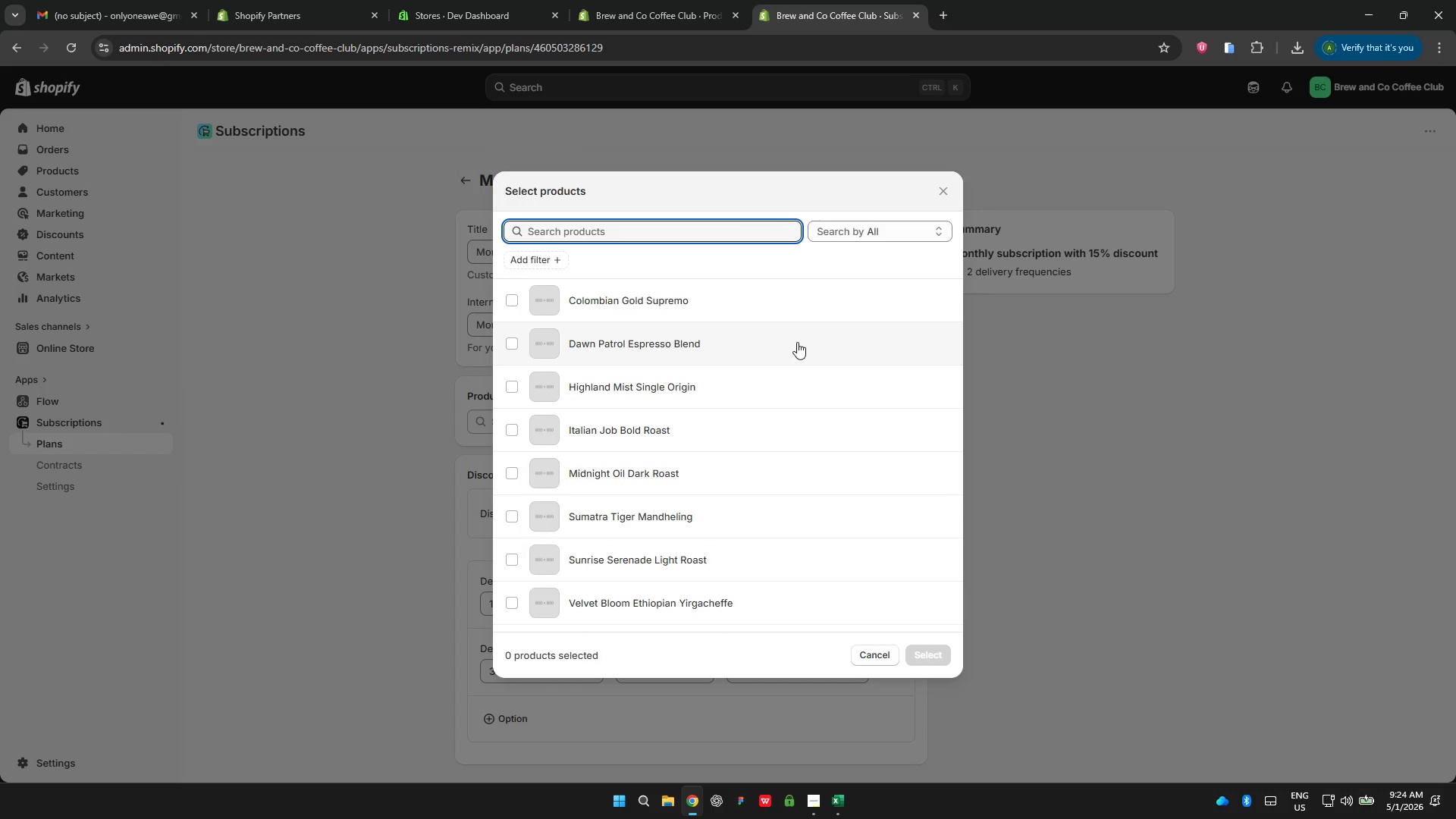 
wait(15.8)
 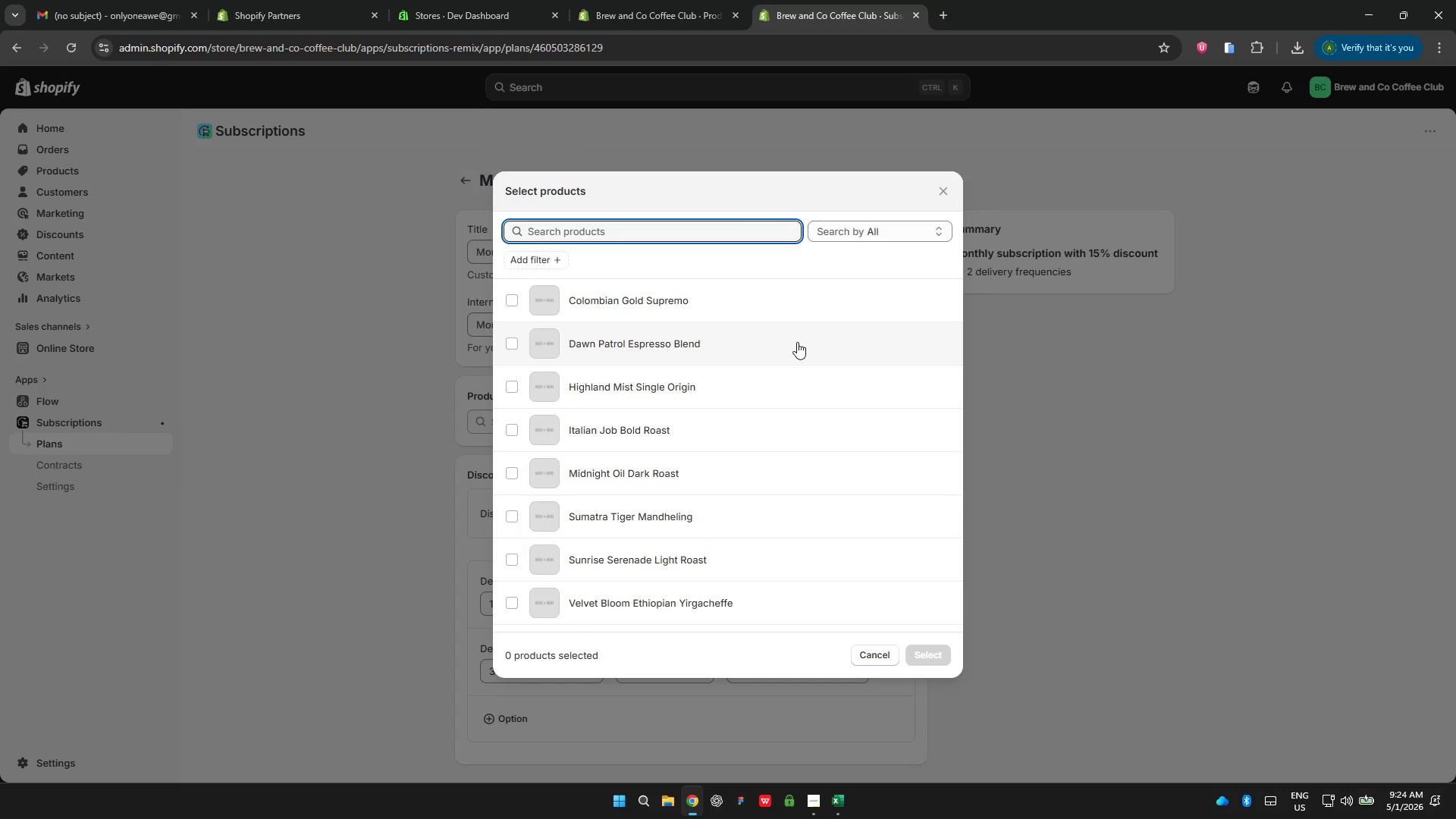 
left_click([510, 298])
 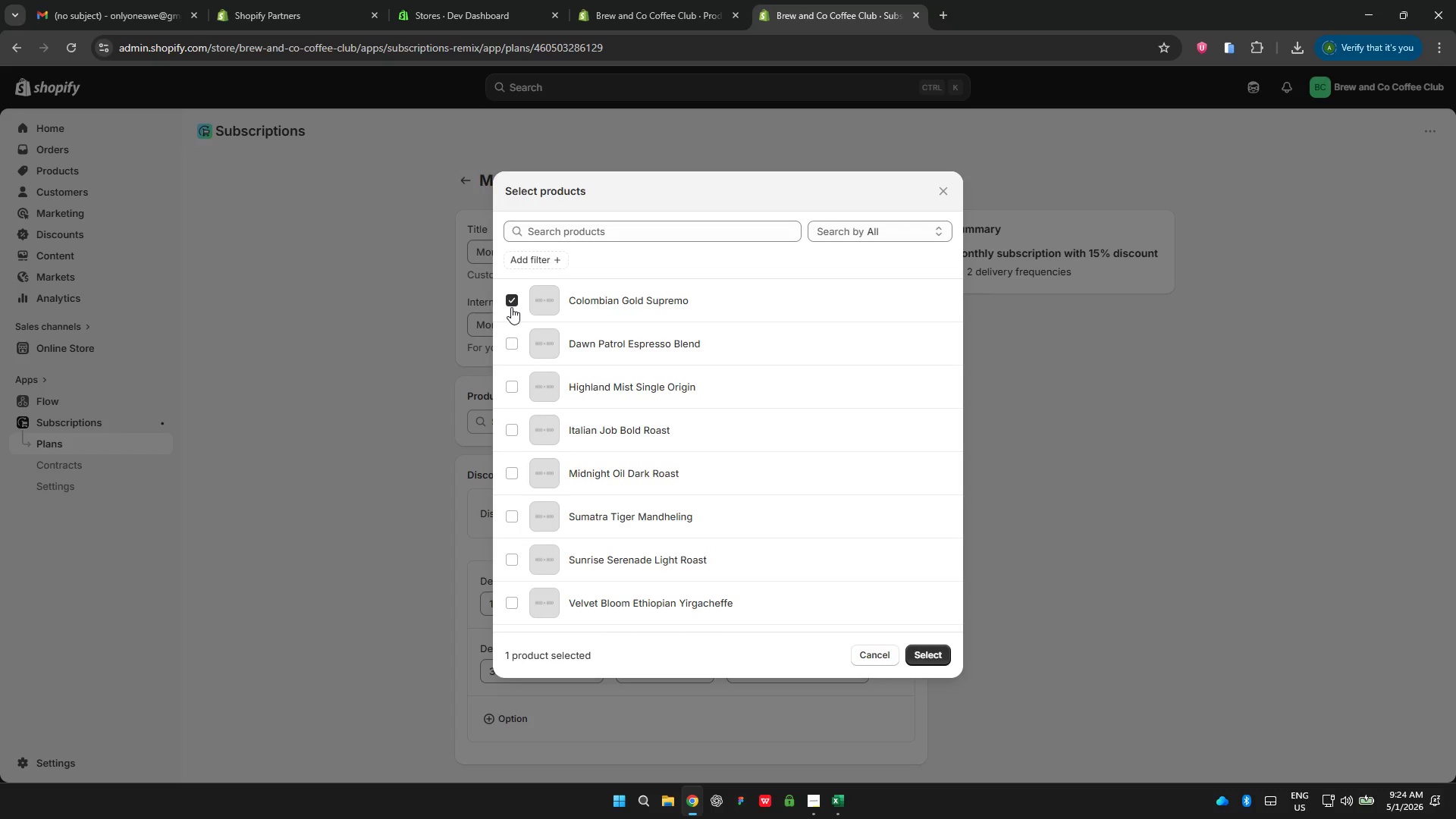 
left_click([510, 341])
 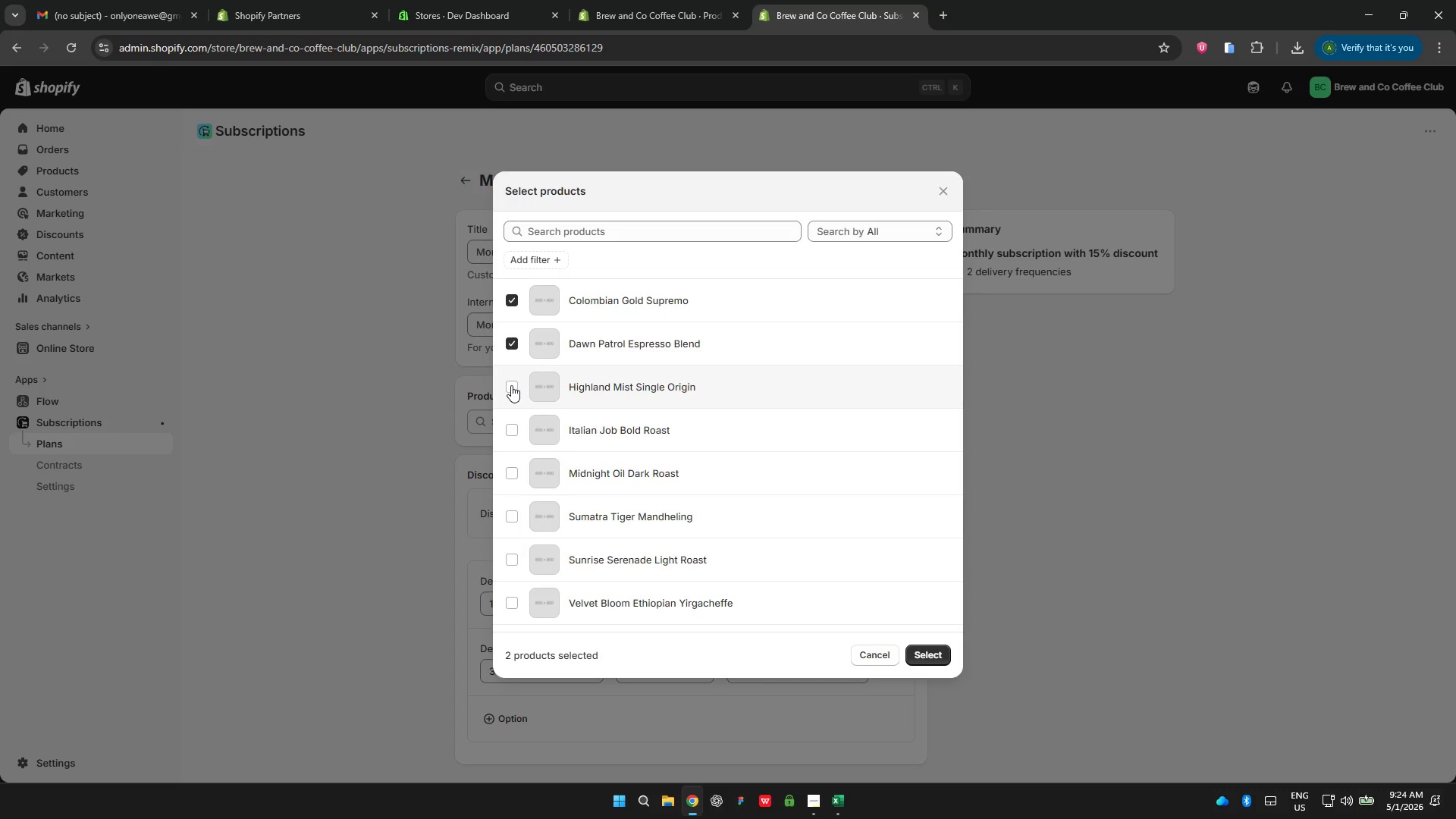 
left_click([511, 385])
 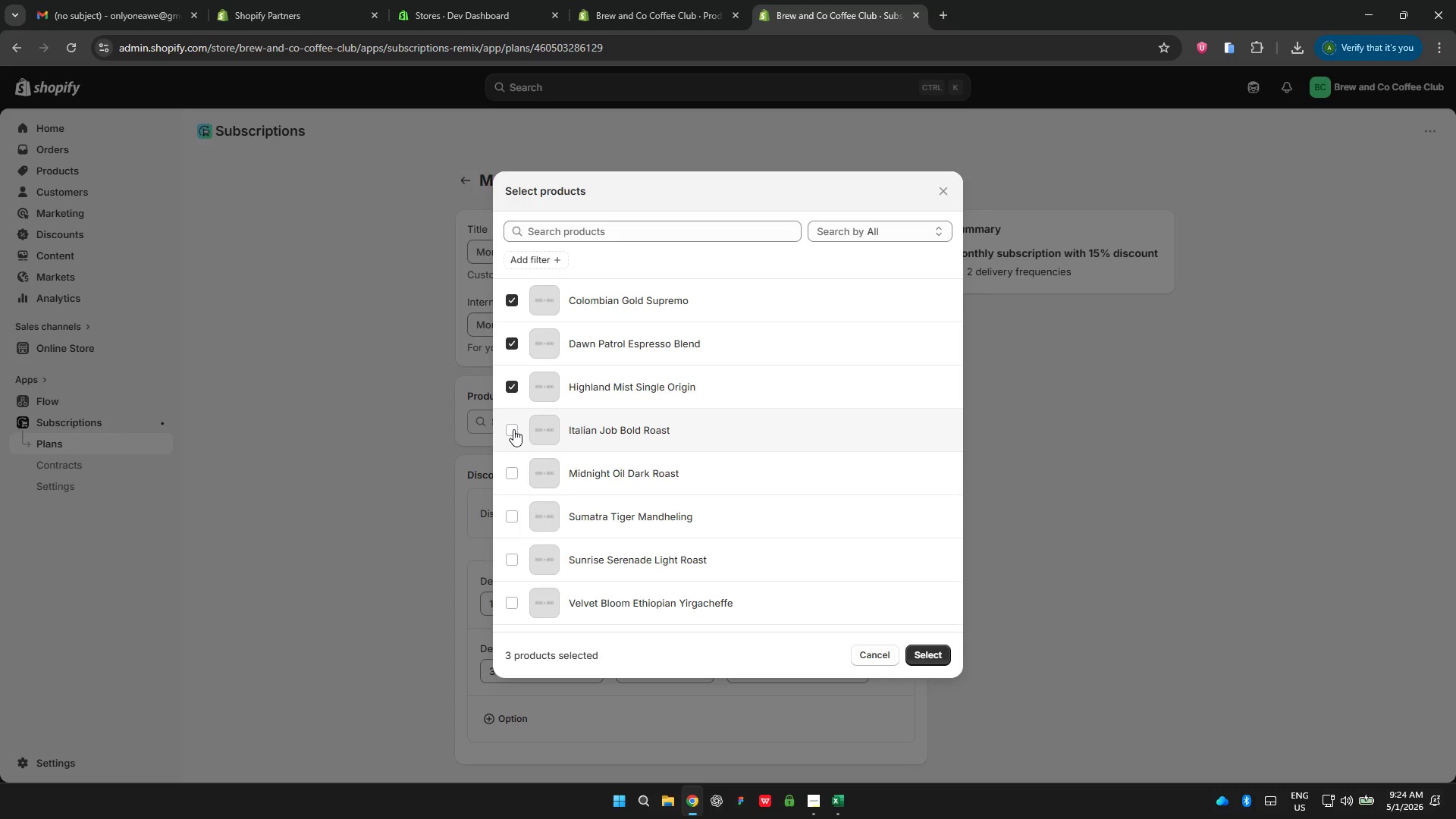 
left_click([513, 429])
 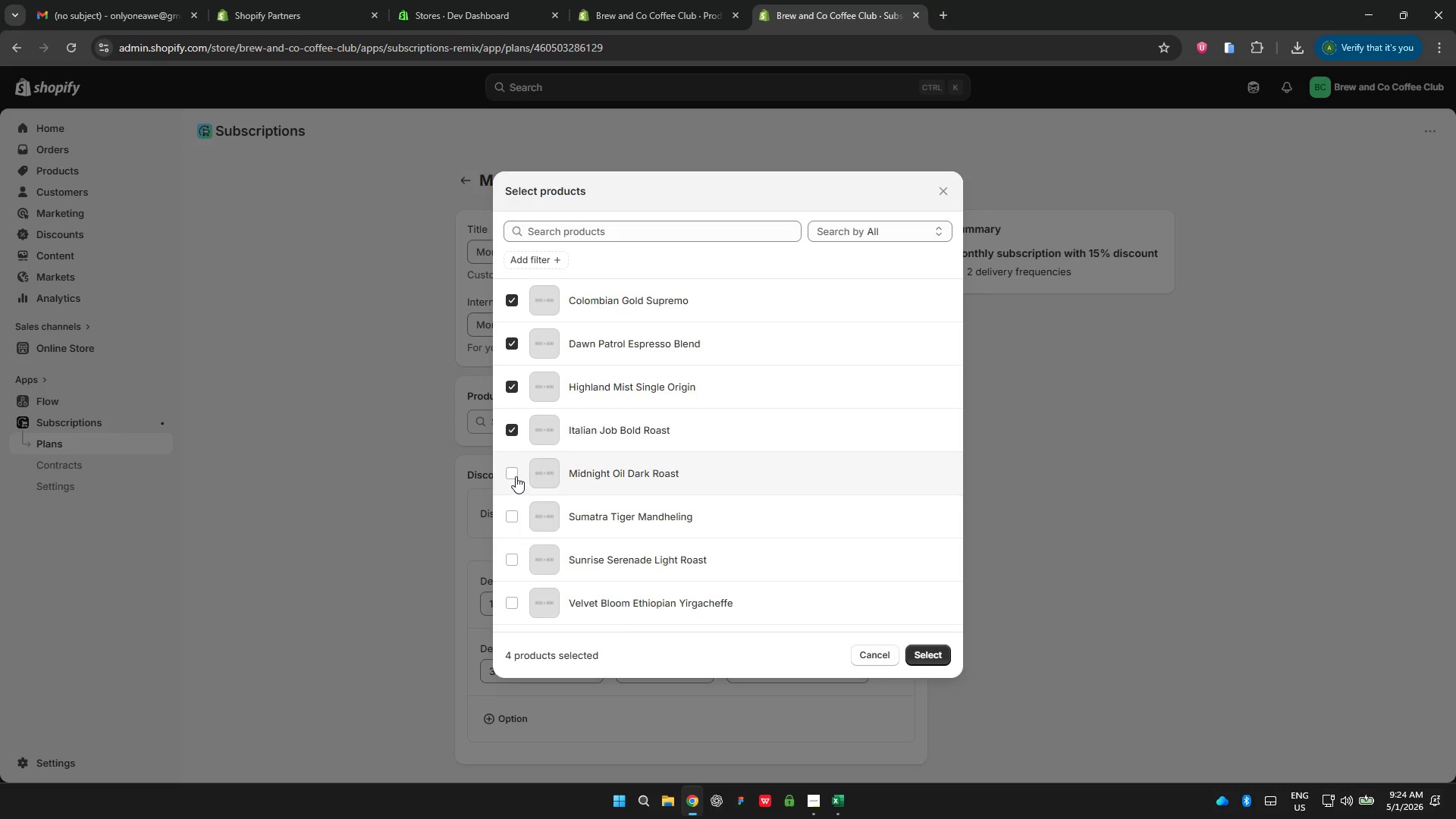 
left_click([516, 474])
 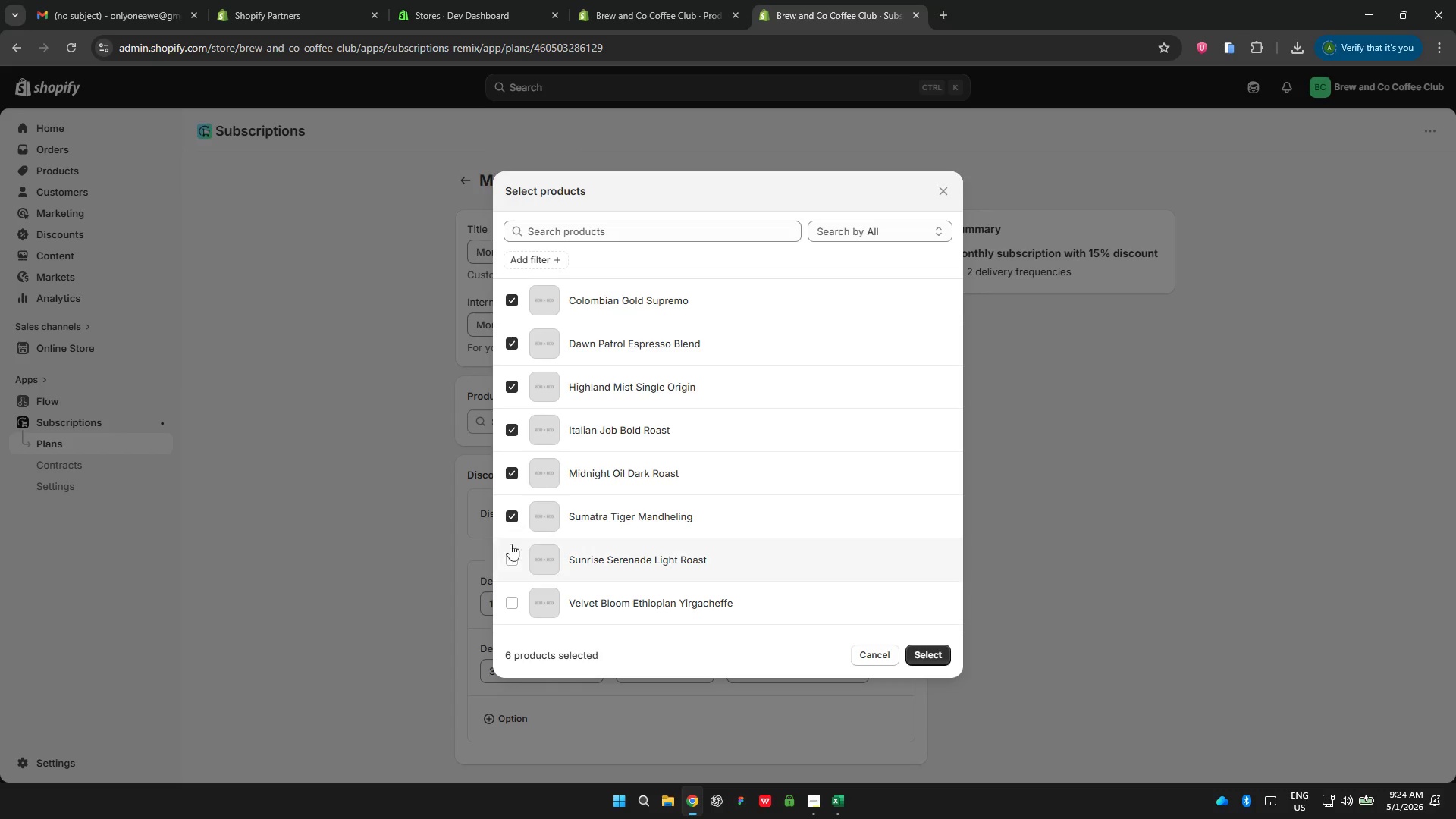 
left_click([516, 558])
 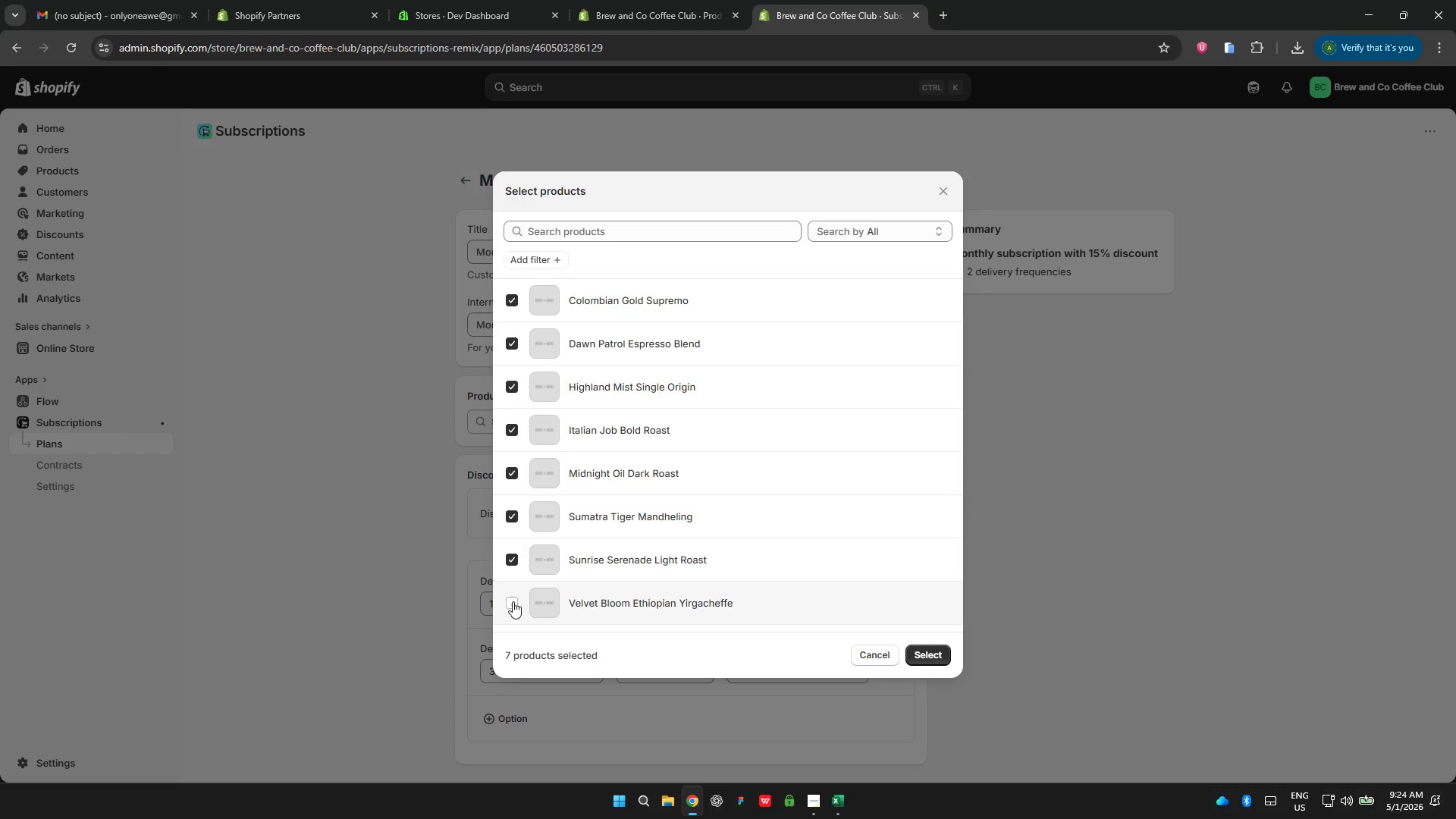 
left_click([513, 602])
 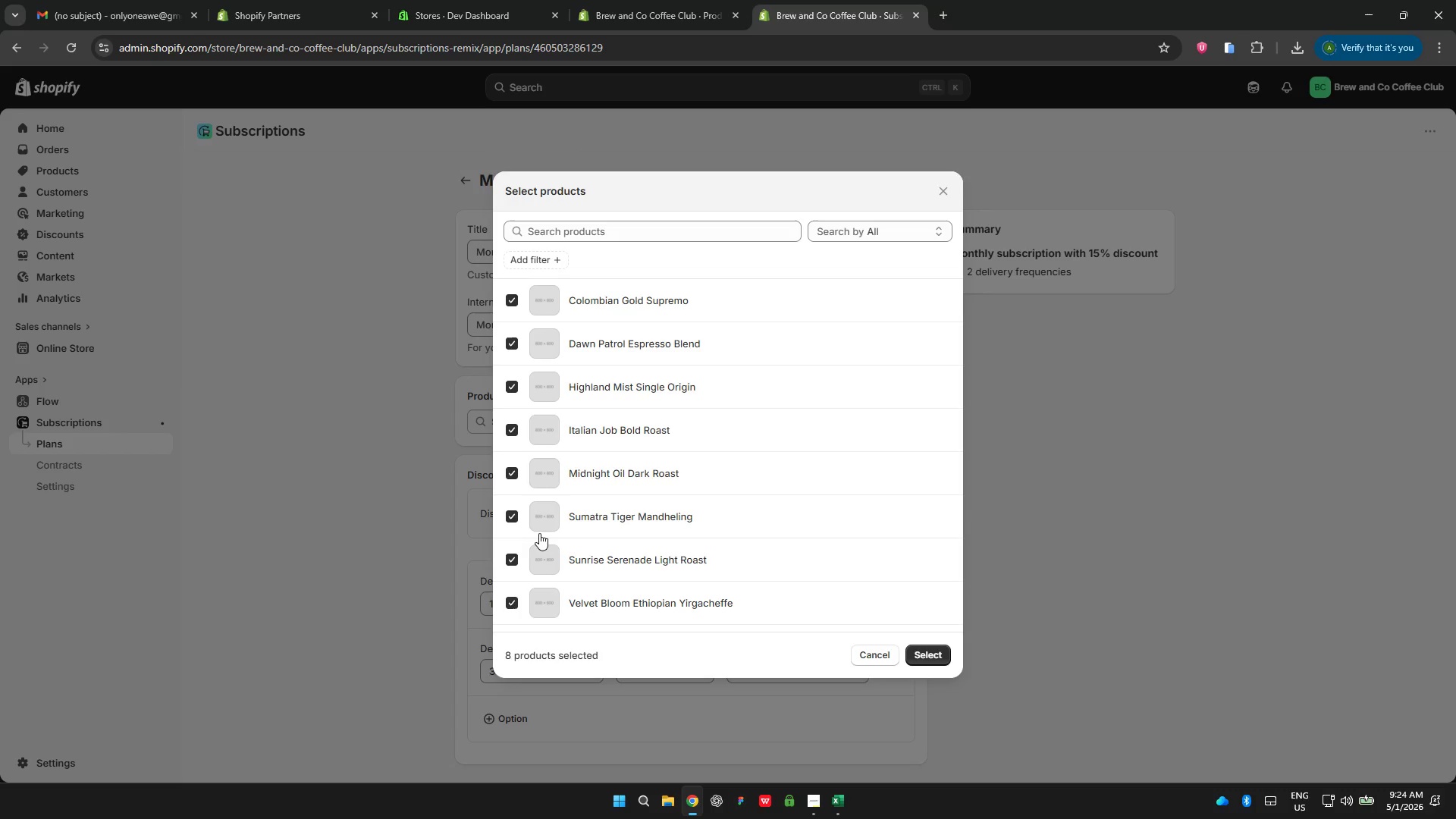 
wait(17.91)
 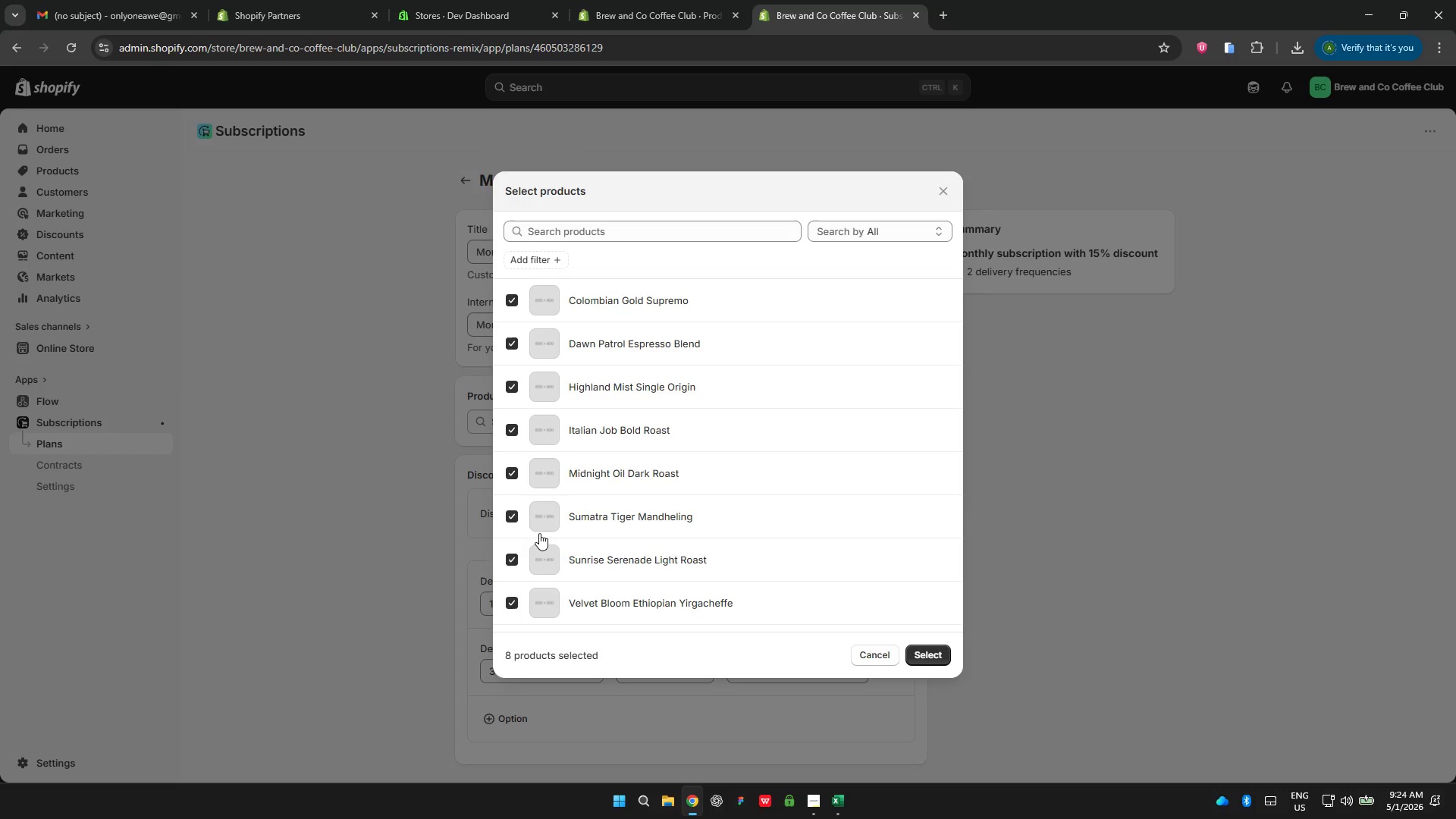 
left_click_drag(start_coordinate=[539, 533], to_coordinate=[566, 493])
 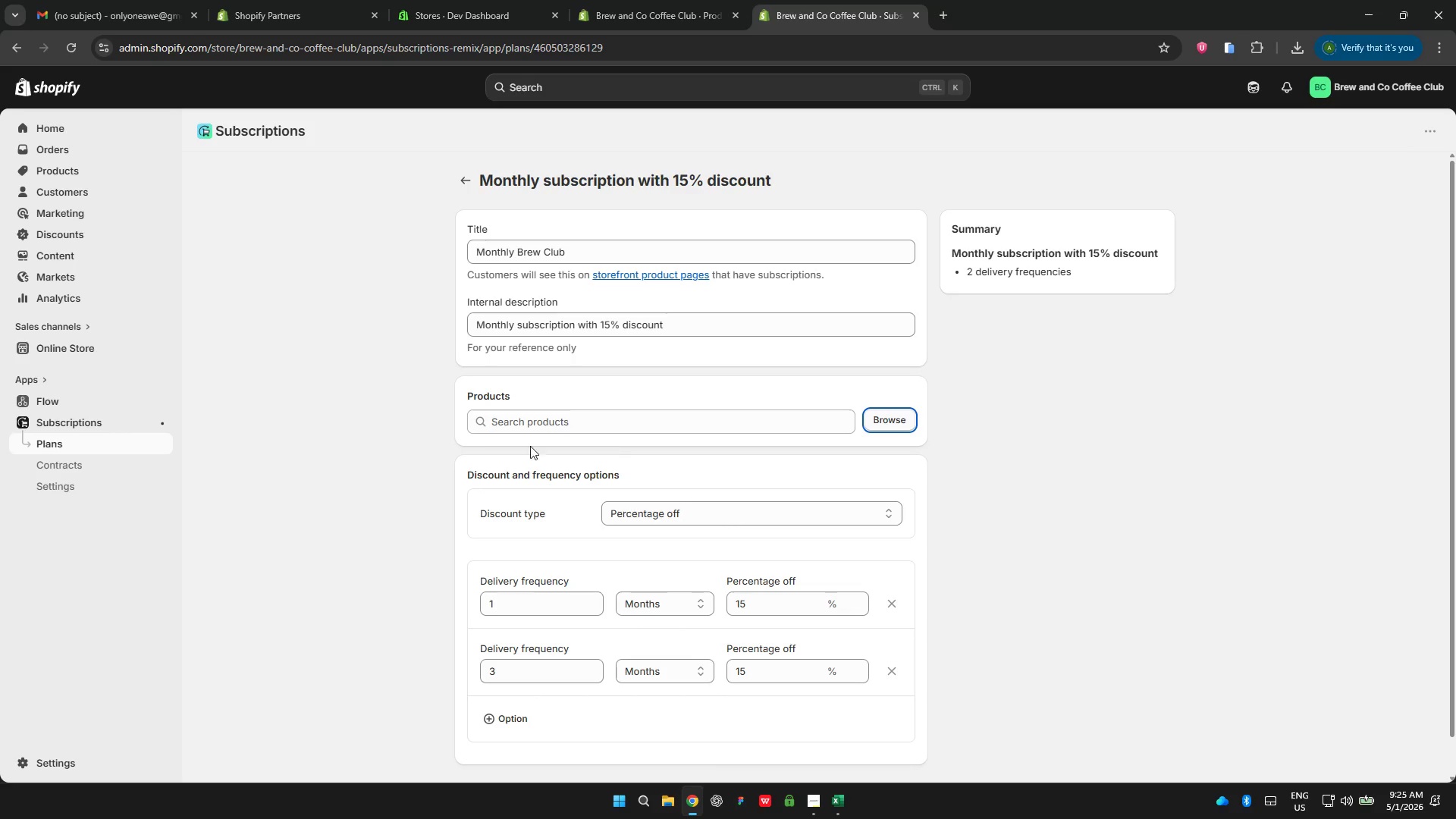 
wait(15.0)
 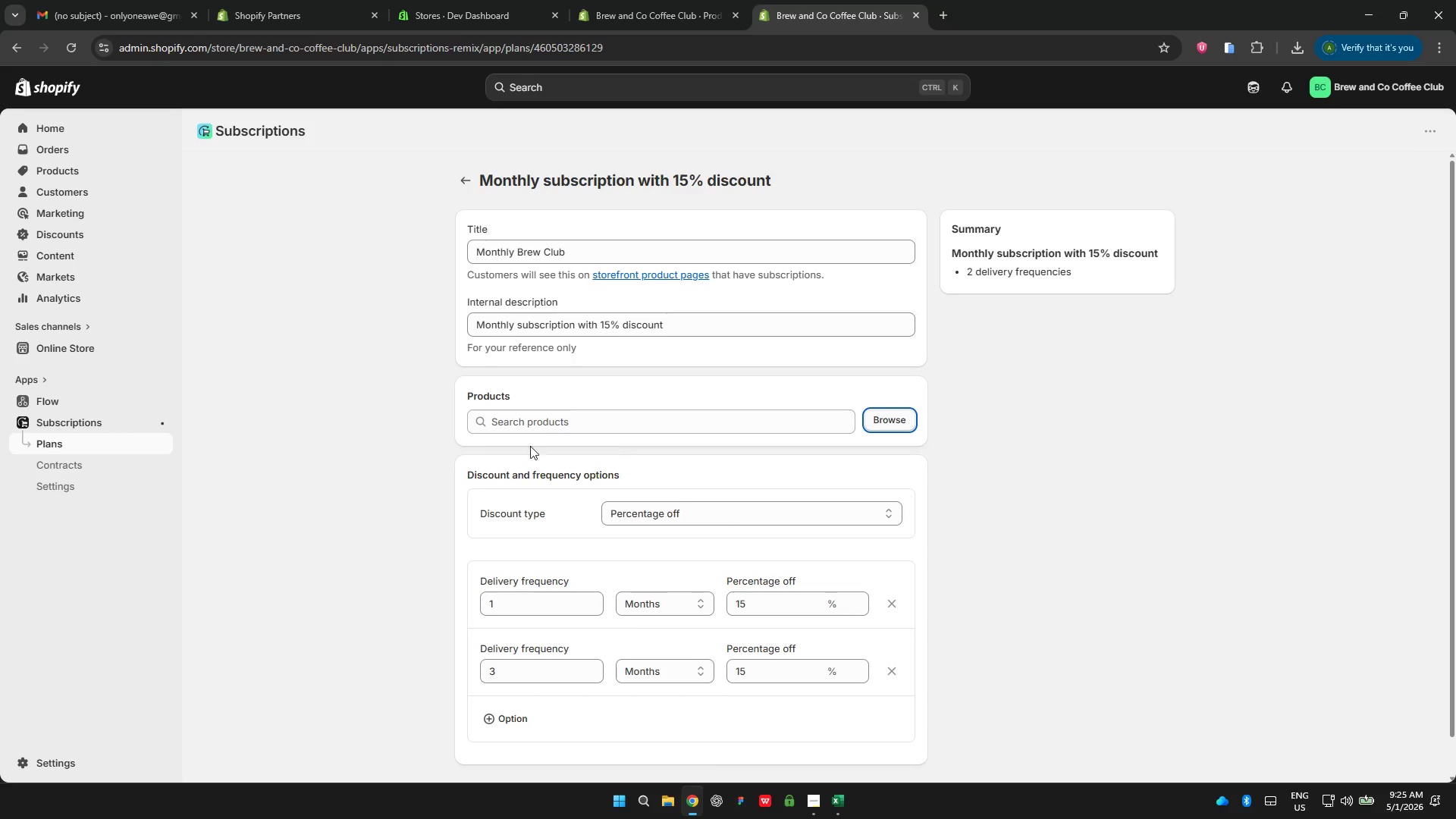 
left_click_drag(start_coordinate=[636, 491], to_coordinate=[514, 486])
 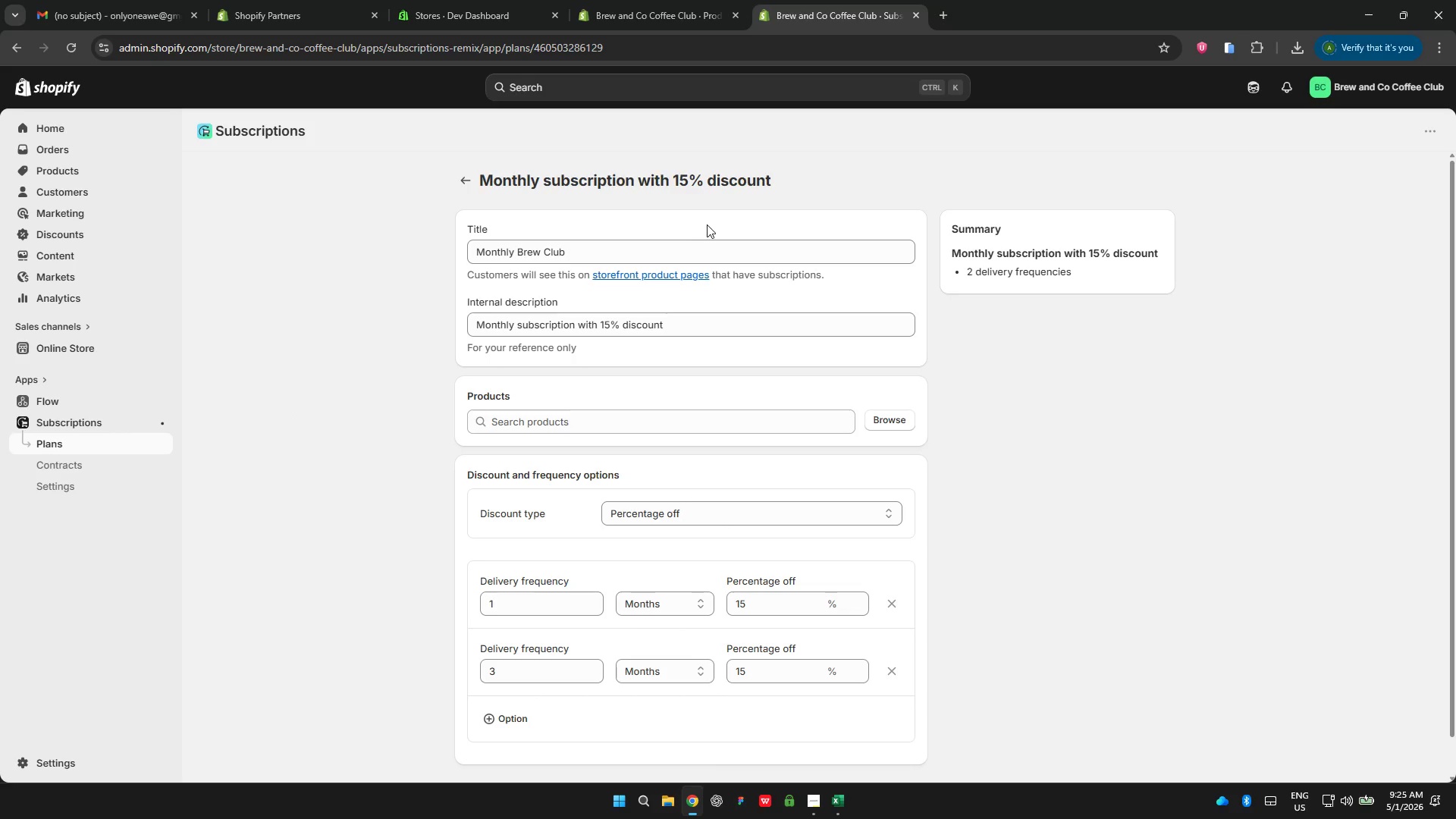 
wait(10.39)
 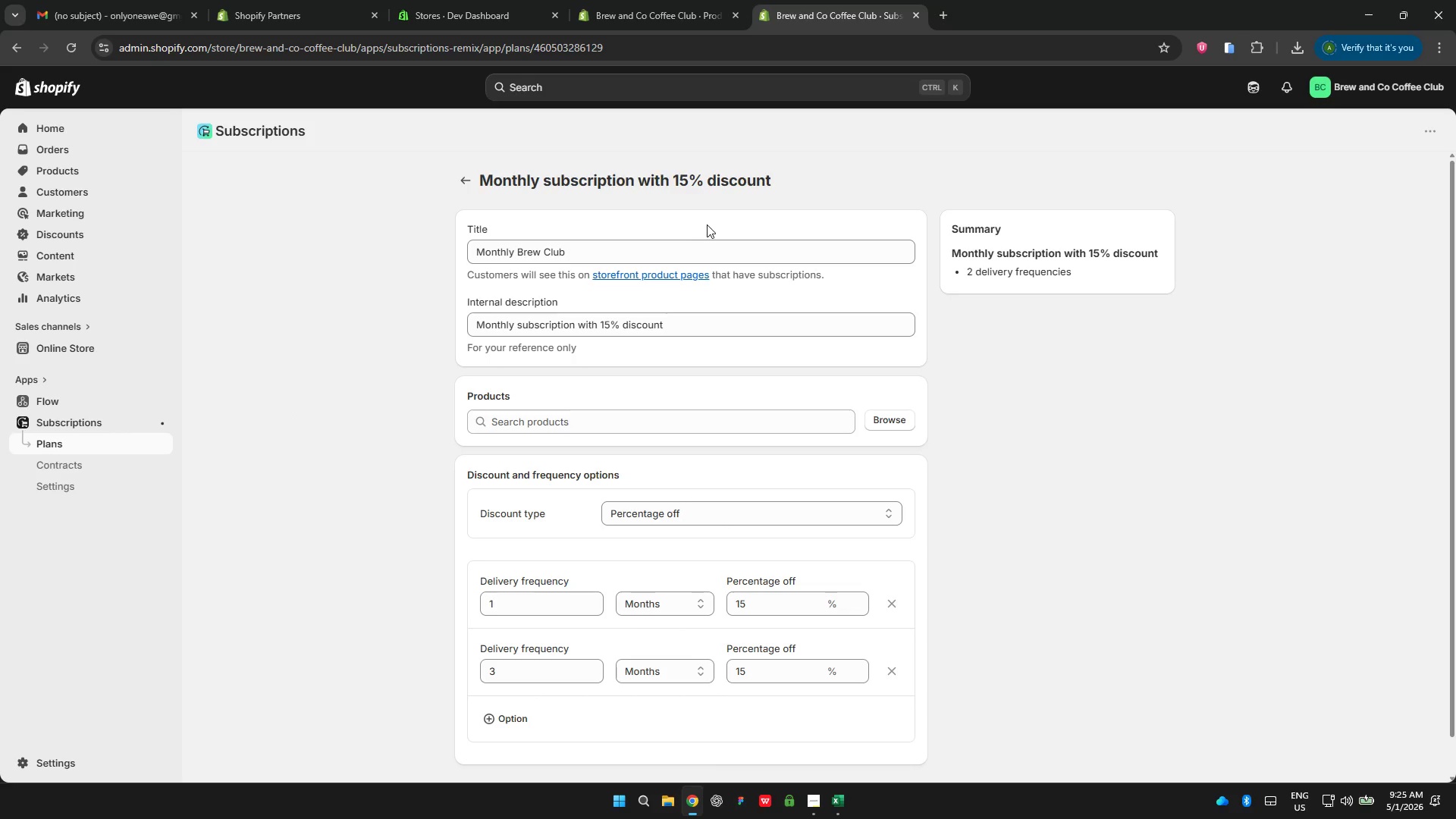 
left_click([608, 238])
 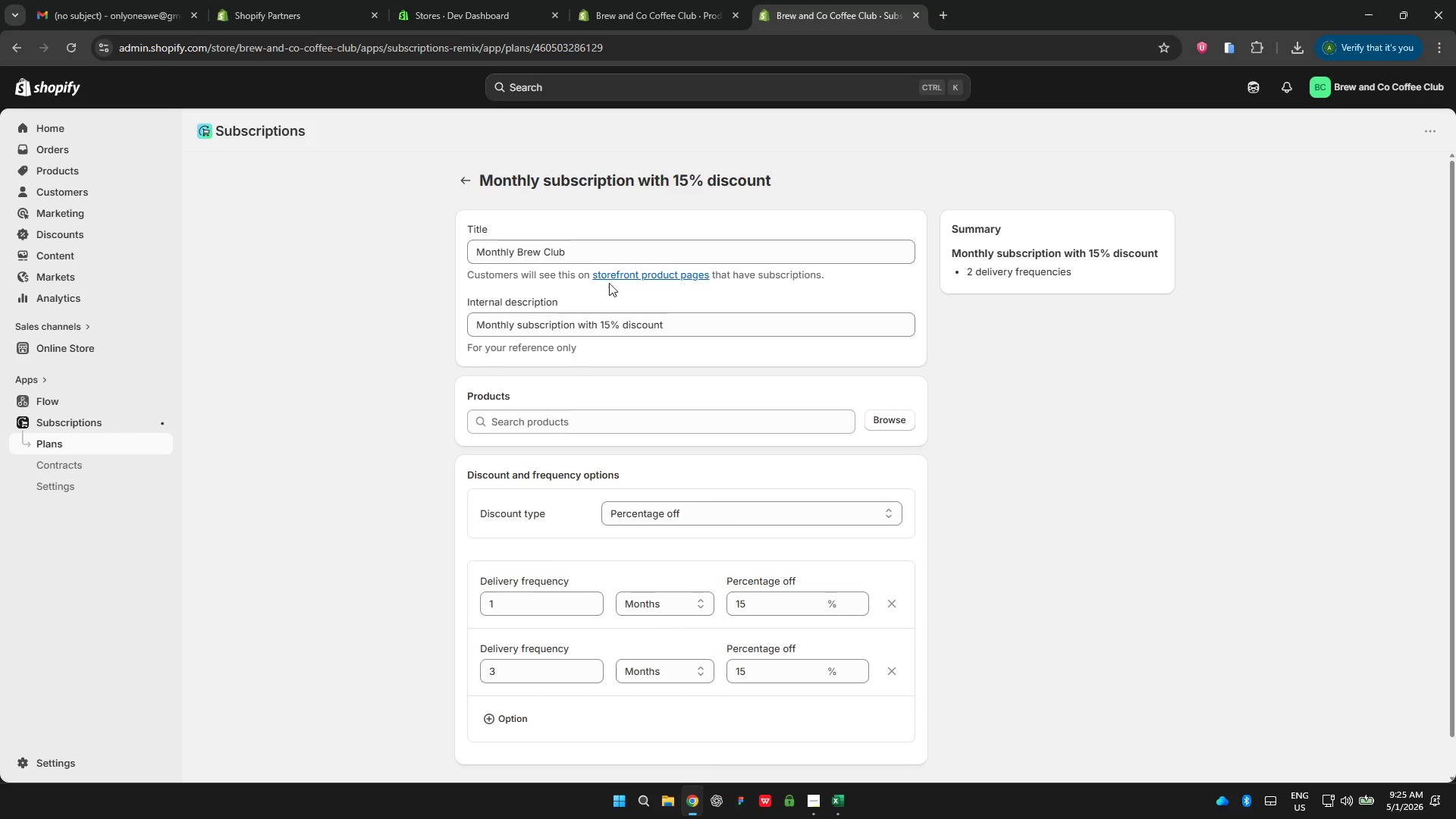 
left_click_drag(start_coordinate=[714, 247], to_coordinate=[593, 255])
 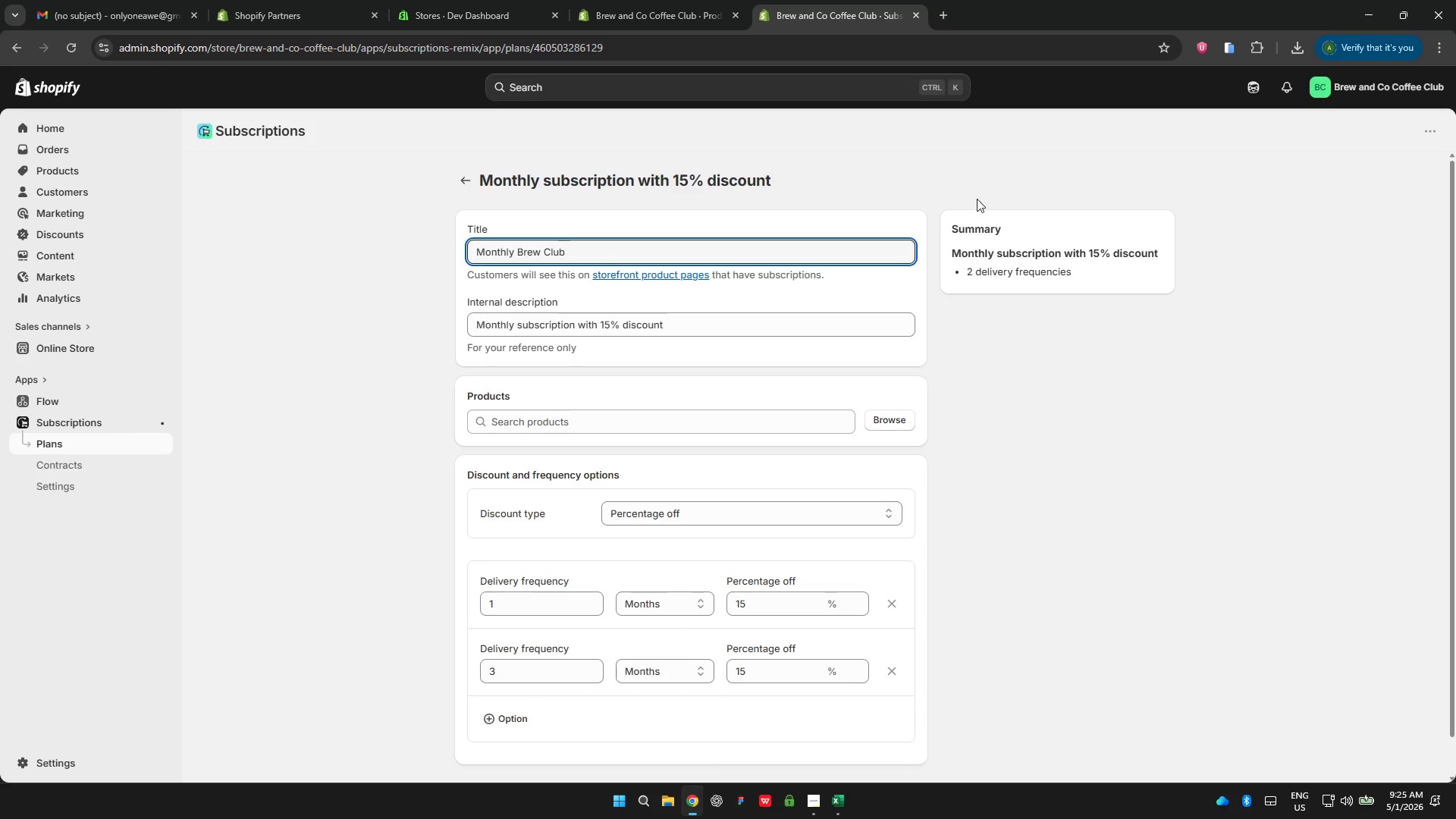 
left_click_drag(start_coordinate=[1403, 204], to_coordinate=[1353, 210])
 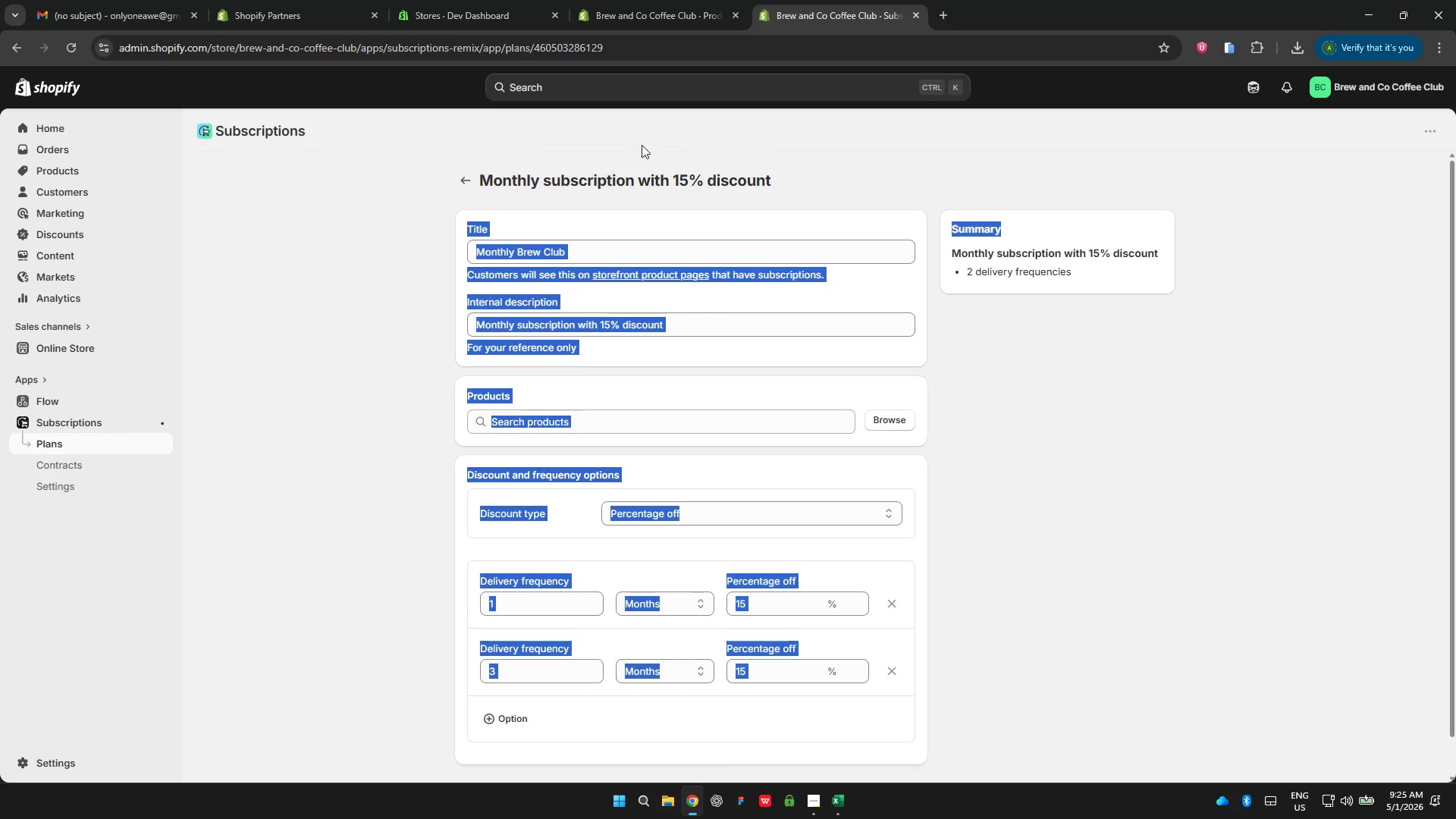 
left_click_drag(start_coordinate=[648, 142], to_coordinate=[651, 144])
 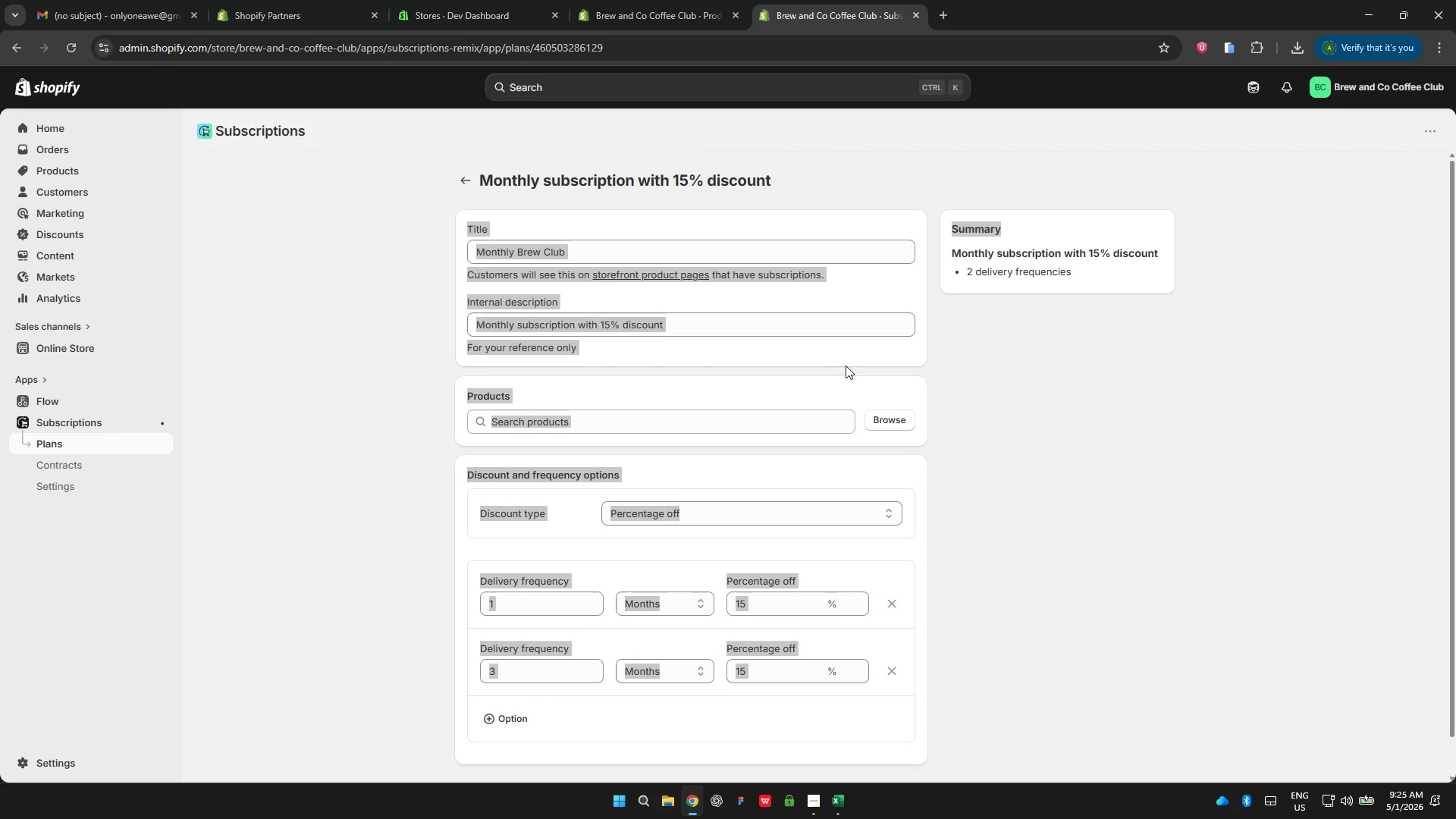 
left_click_drag(start_coordinate=[863, 387], to_coordinate=[921, 452])
 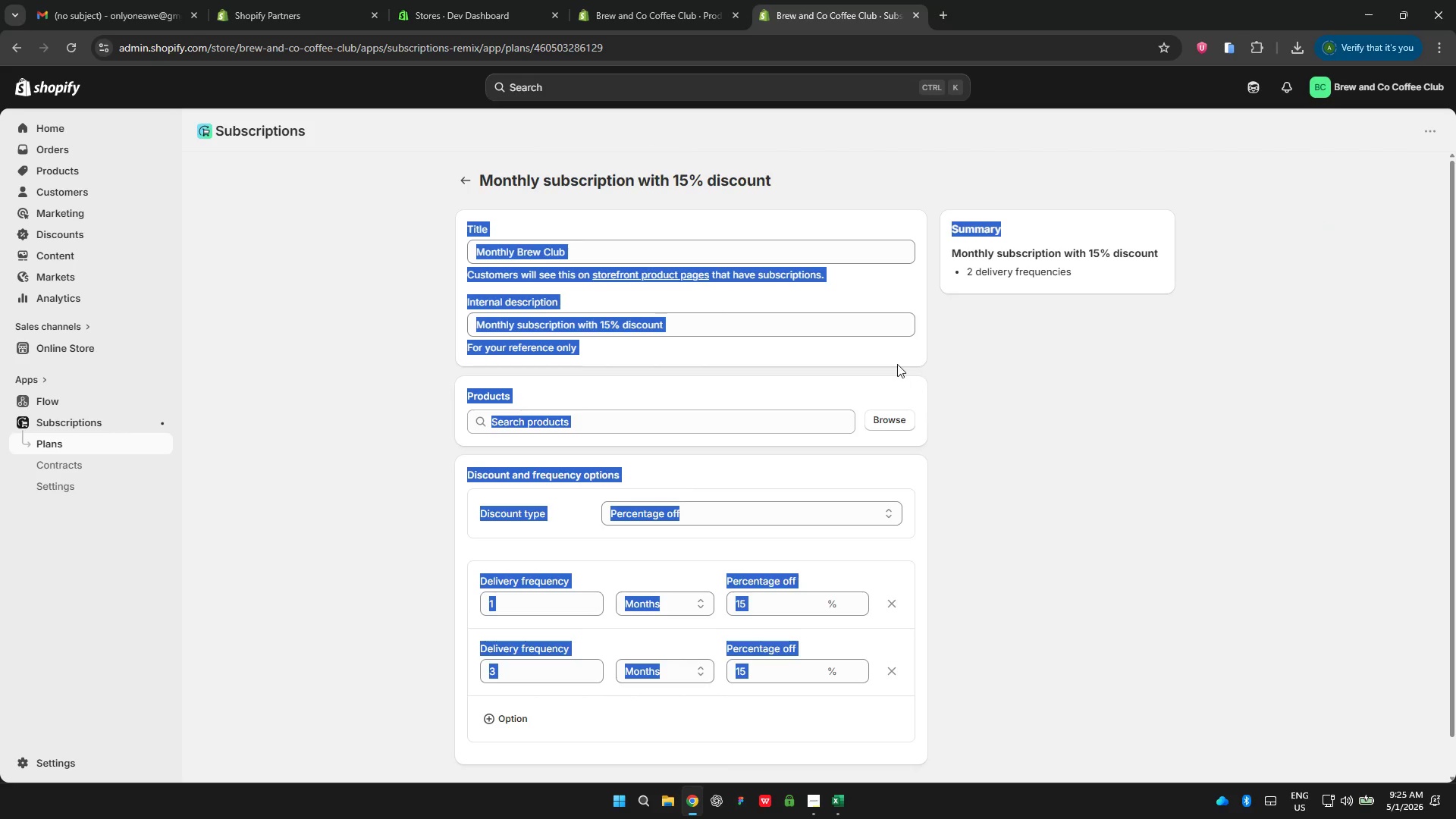 
left_click_drag(start_coordinate=[893, 358], to_coordinate=[912, 343])
 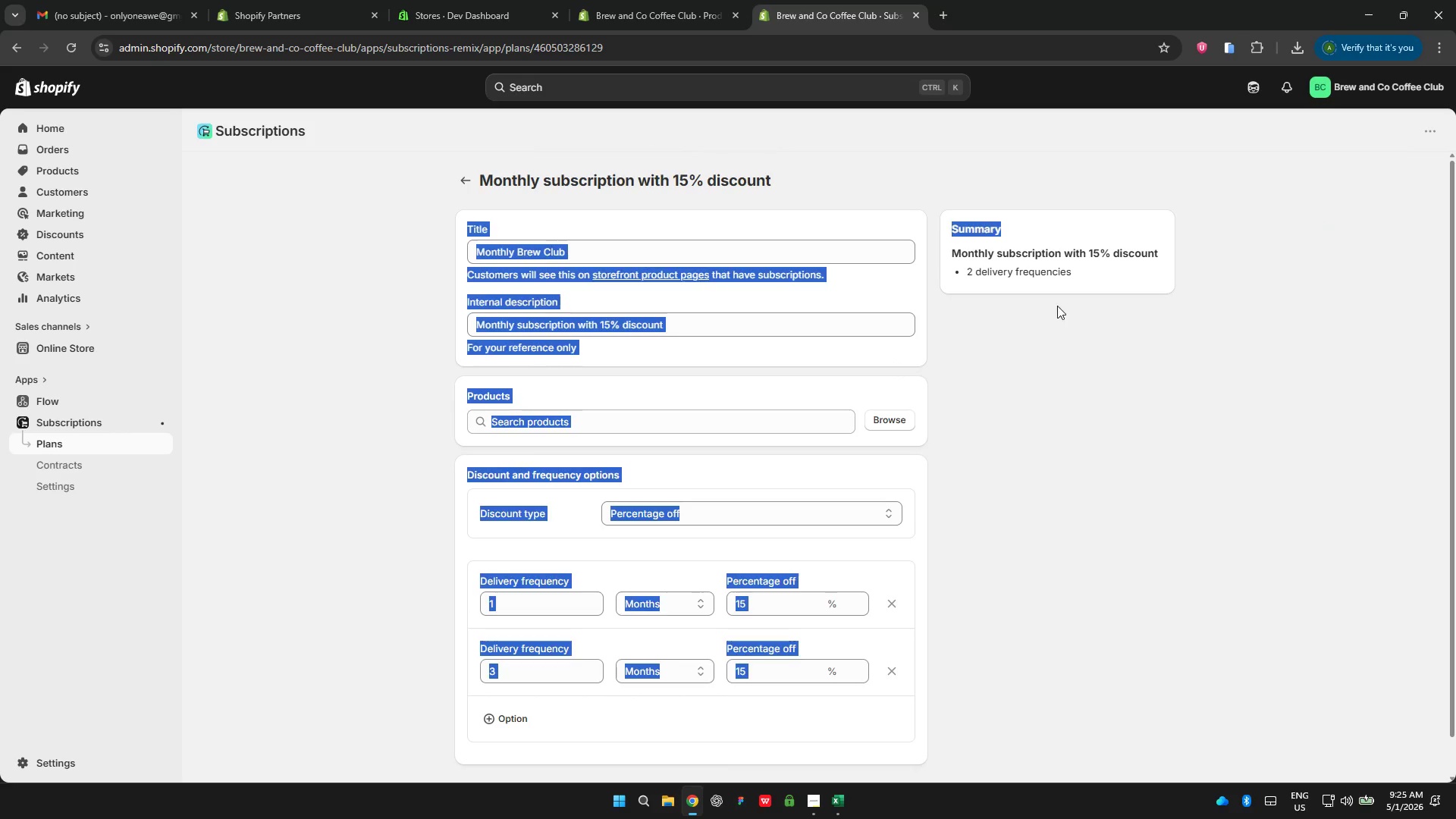 
left_click_drag(start_coordinate=[1057, 306], to_coordinate=[1062, 303])
 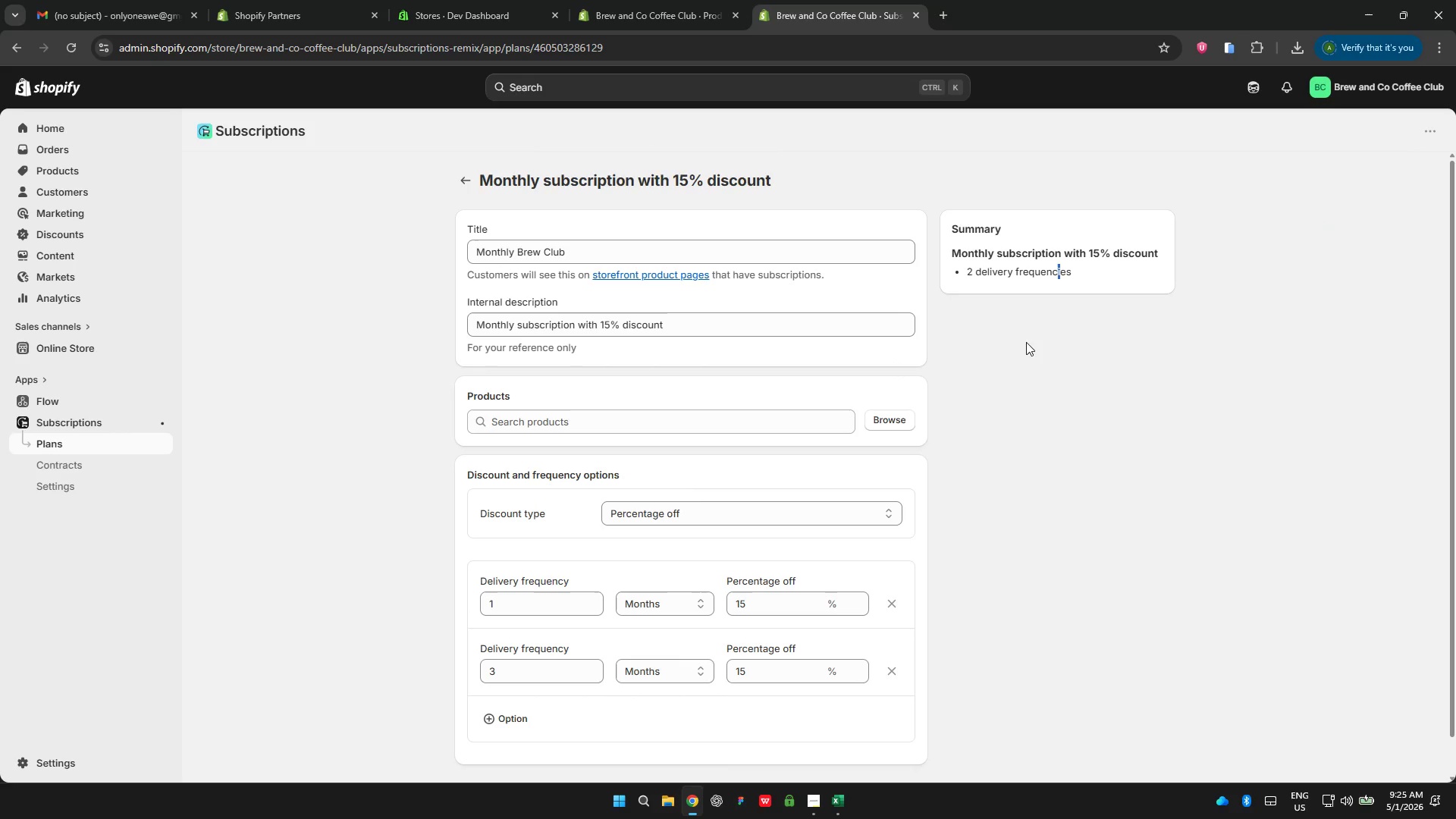 
left_click([1028, 342])
 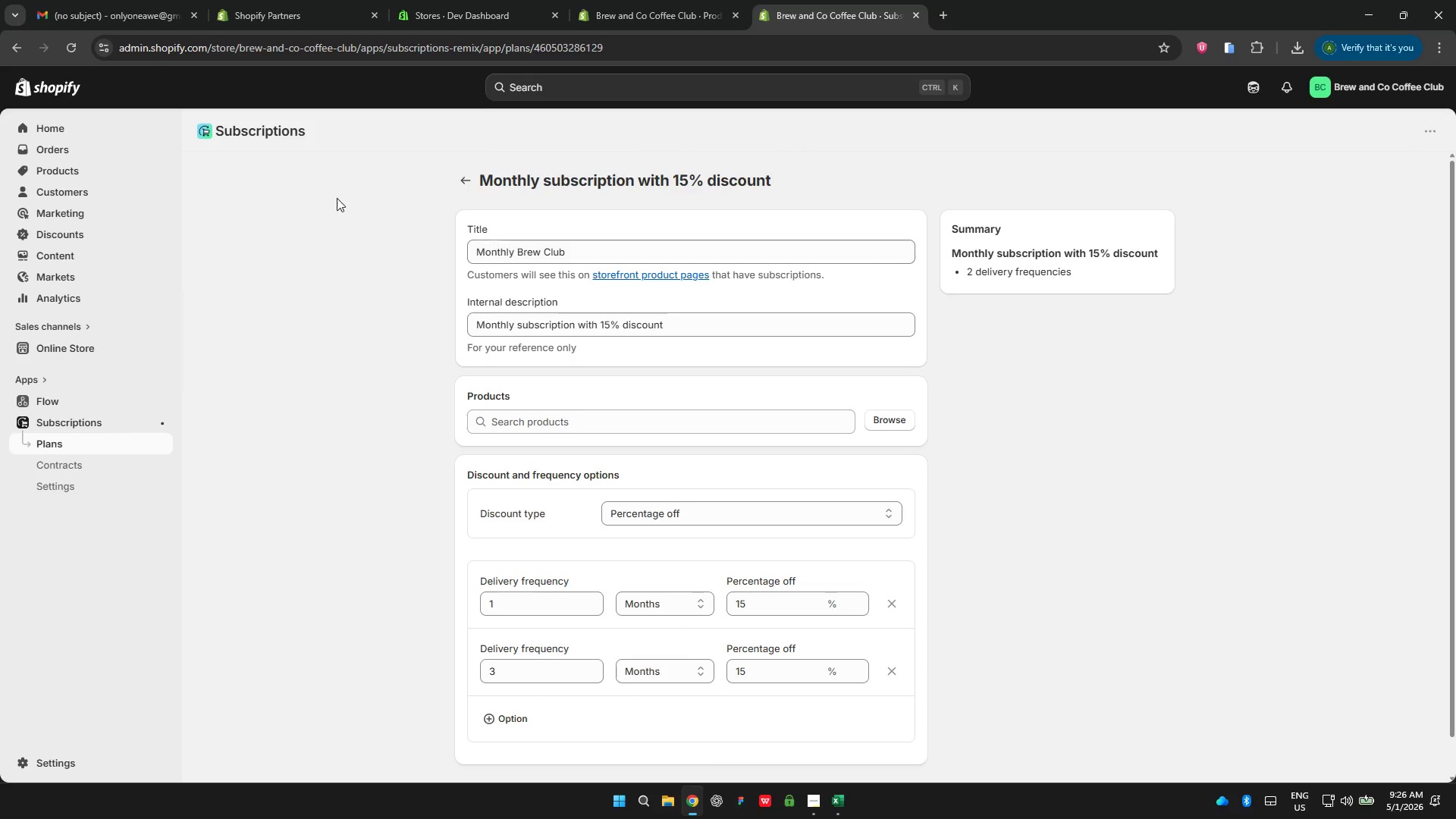 
wait(37.48)
 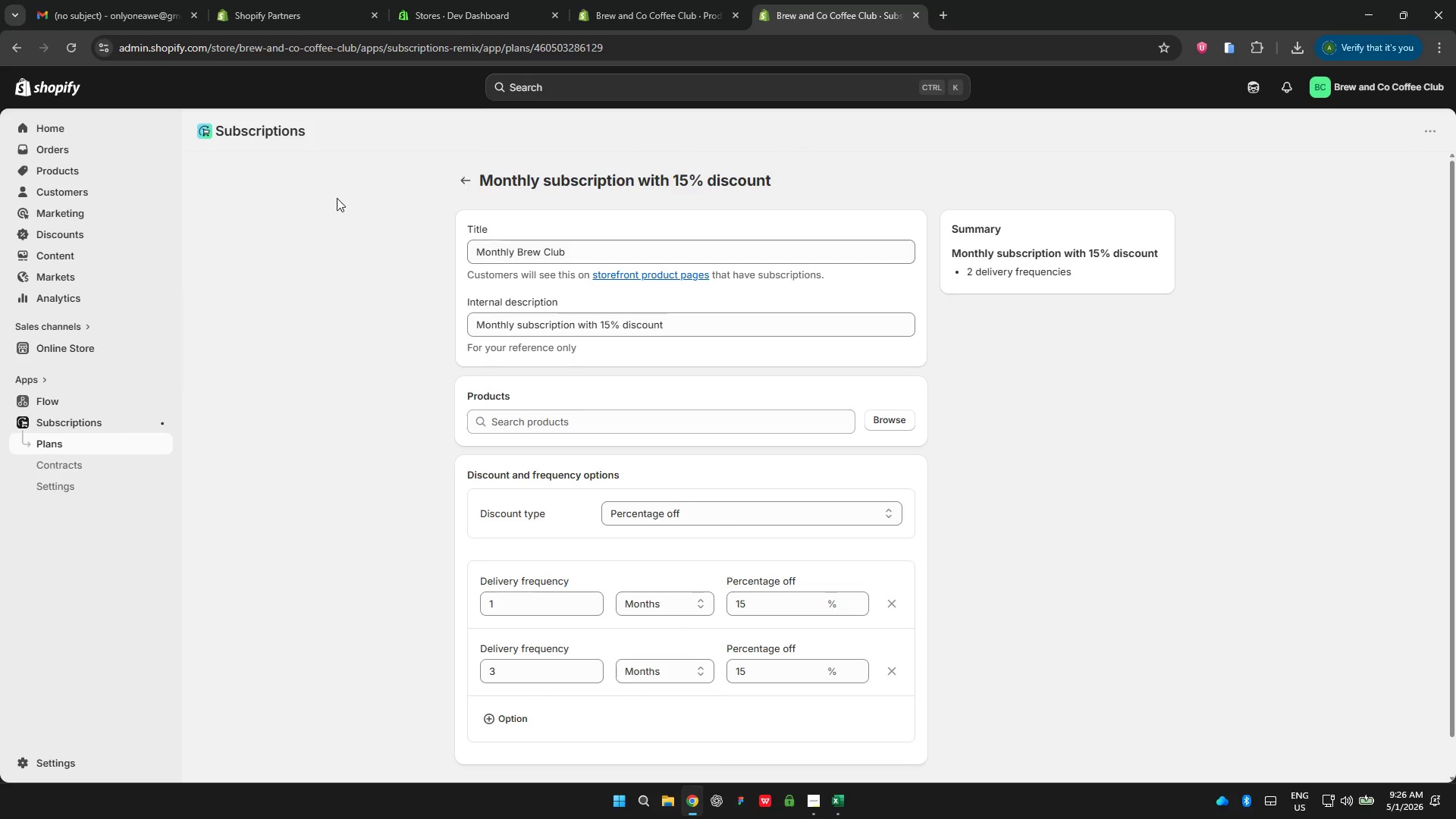 
left_click_drag(start_coordinate=[475, 289], to_coordinate=[484, 422])
 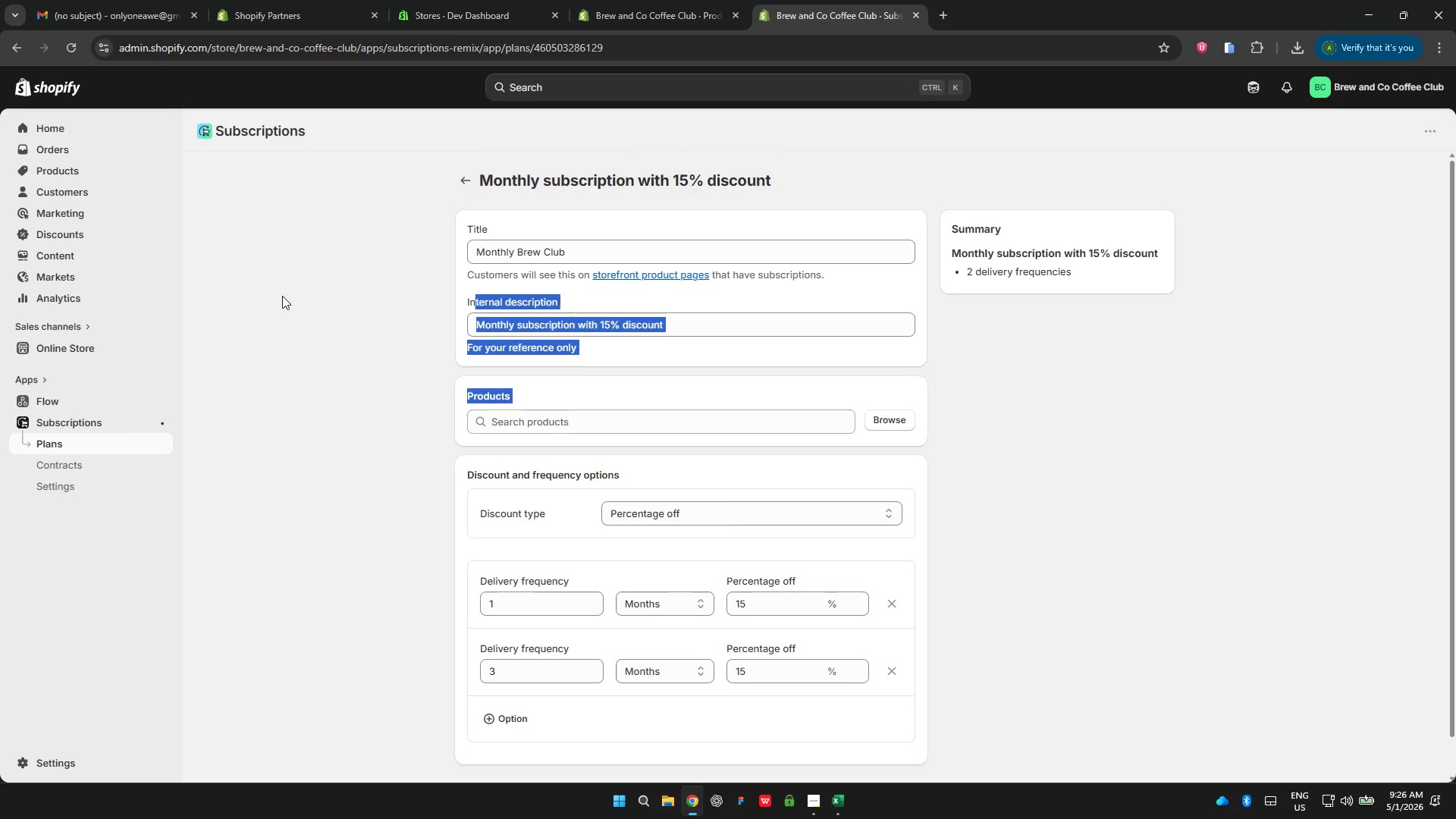 
left_click([282, 296])
 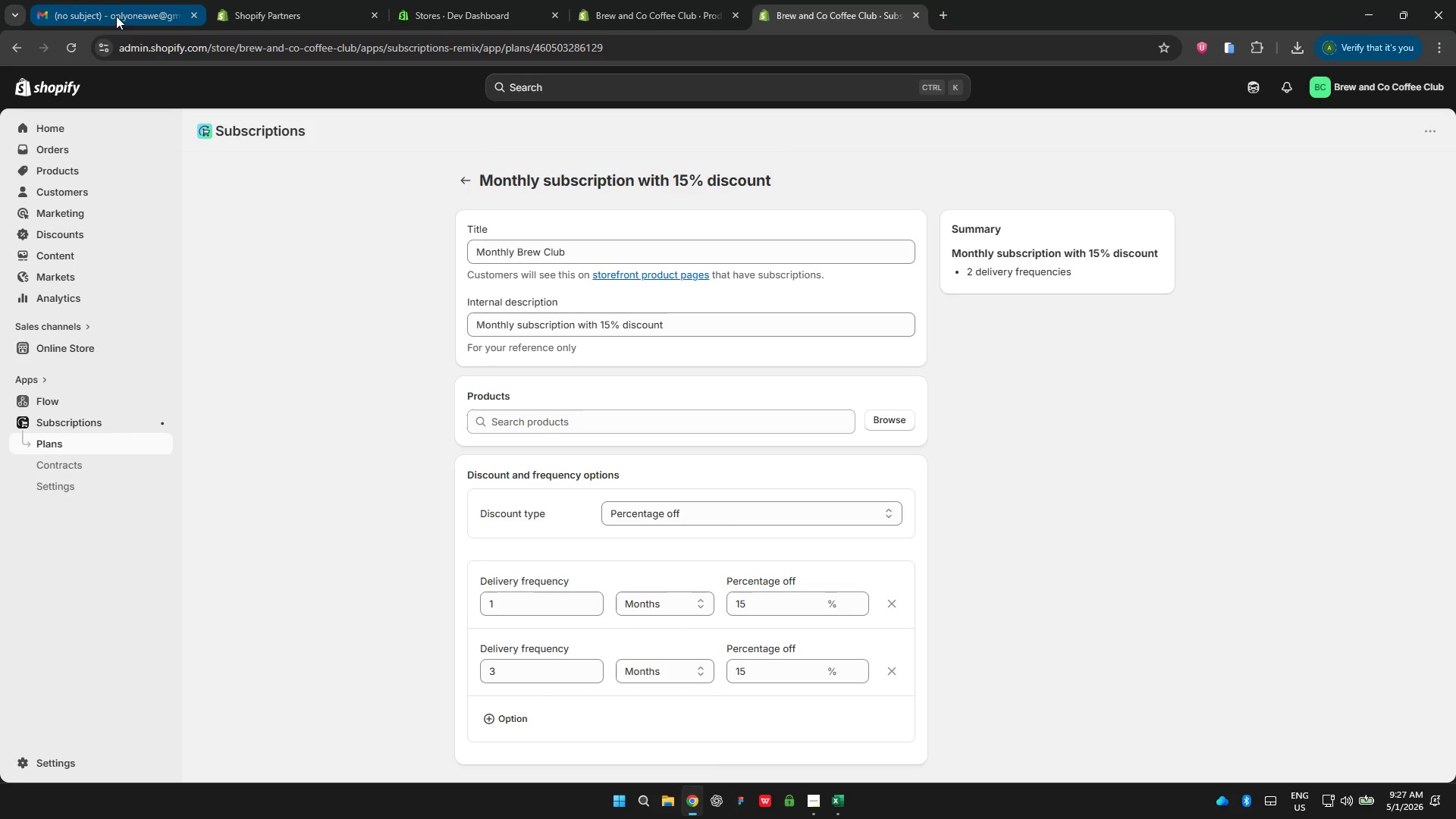 
wait(57.97)
 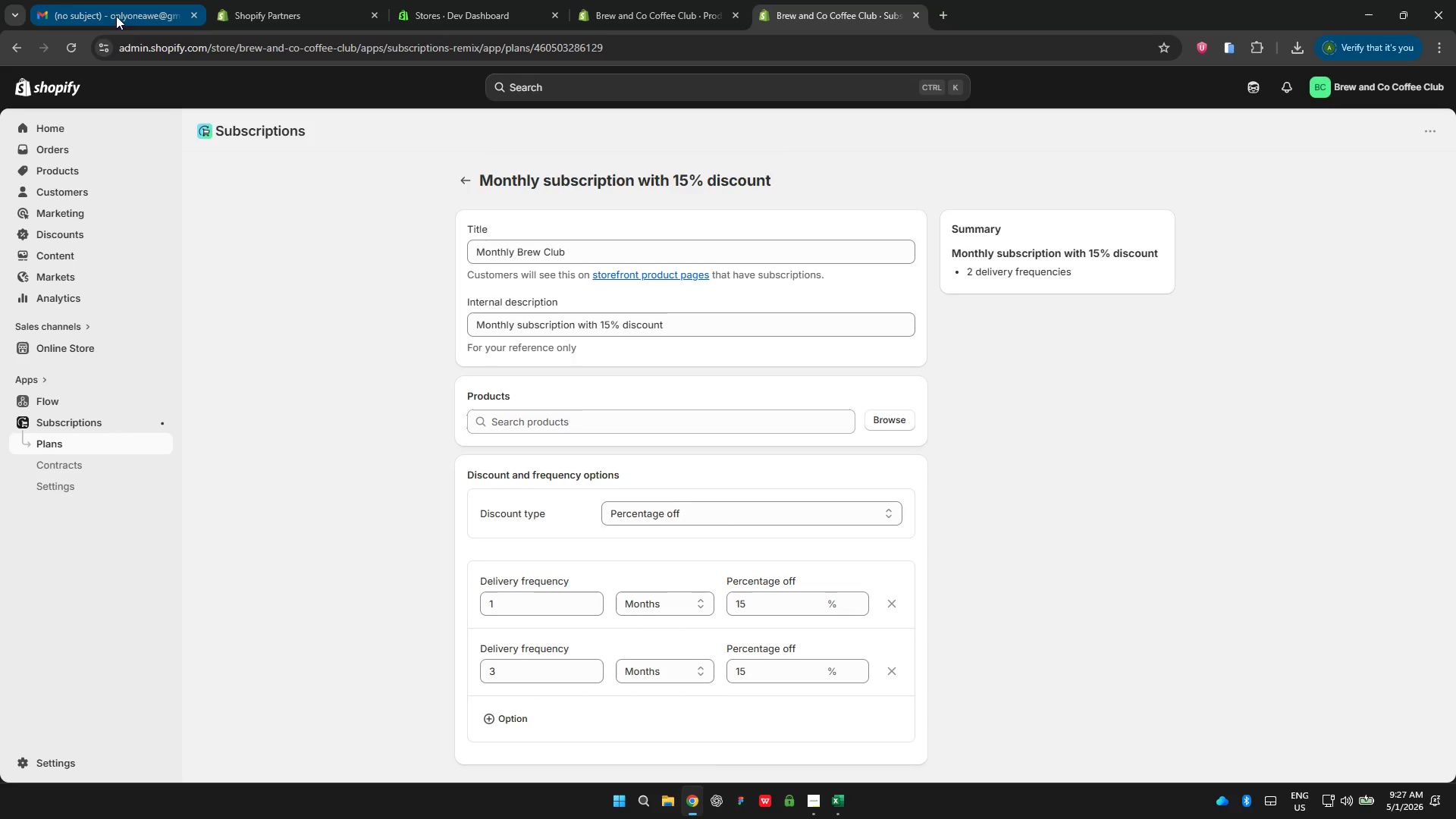 
mouse_move([339, 26])
 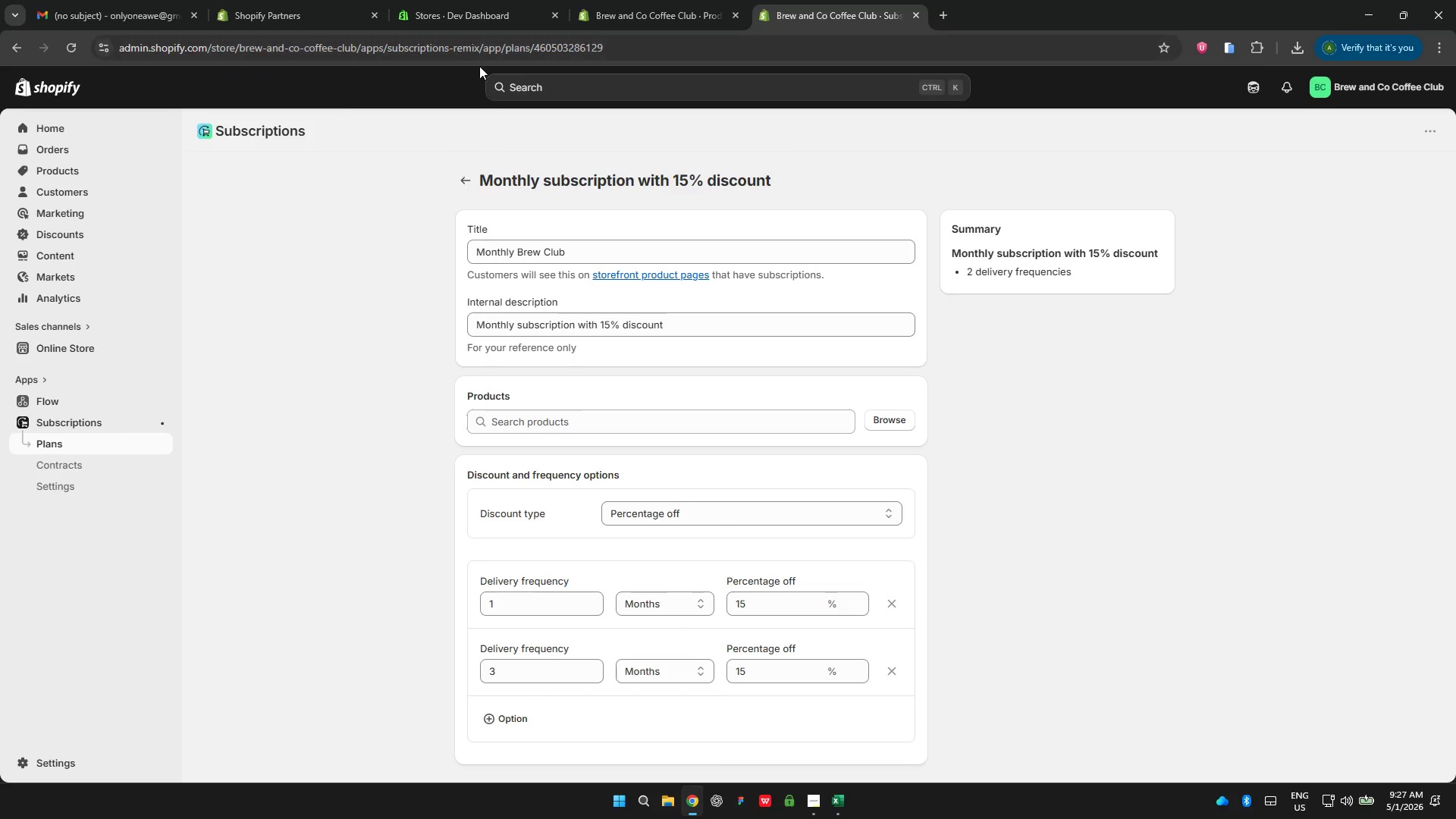 
mouse_move([331, 1])
 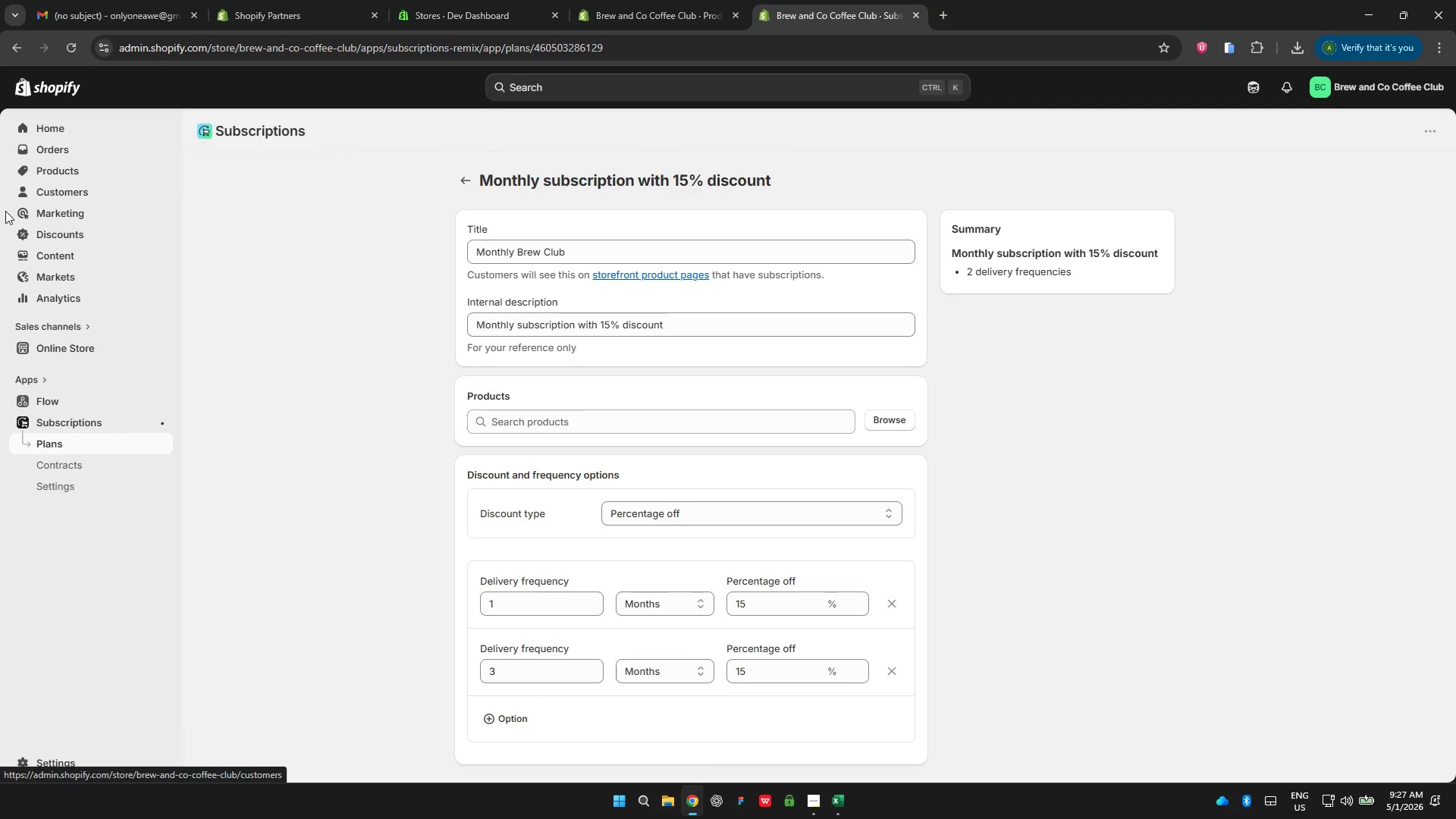 
wait(5.78)
 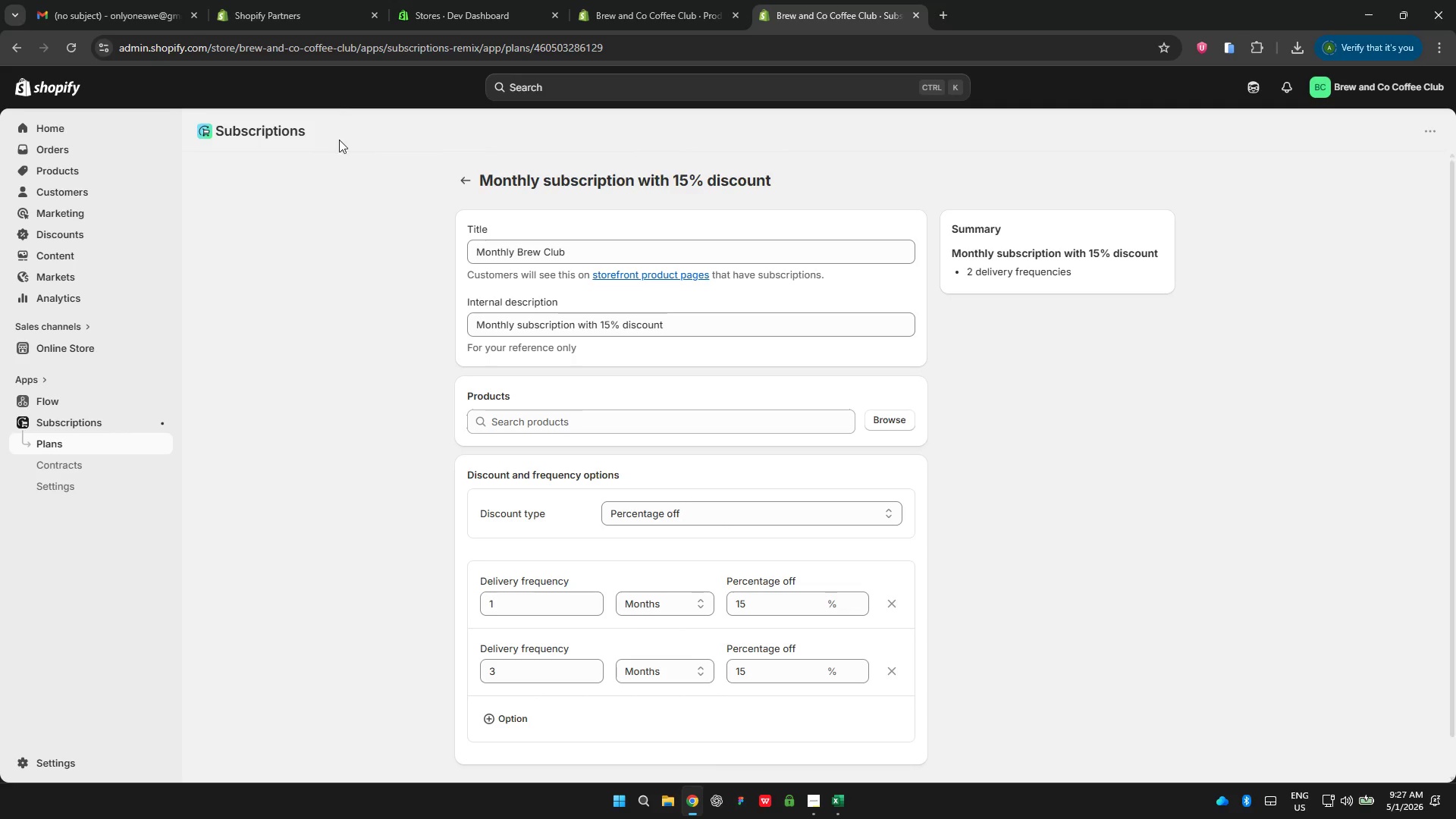 
scroll: coordinate [1205, 453], scroll_direction: down, amount: 4.0
 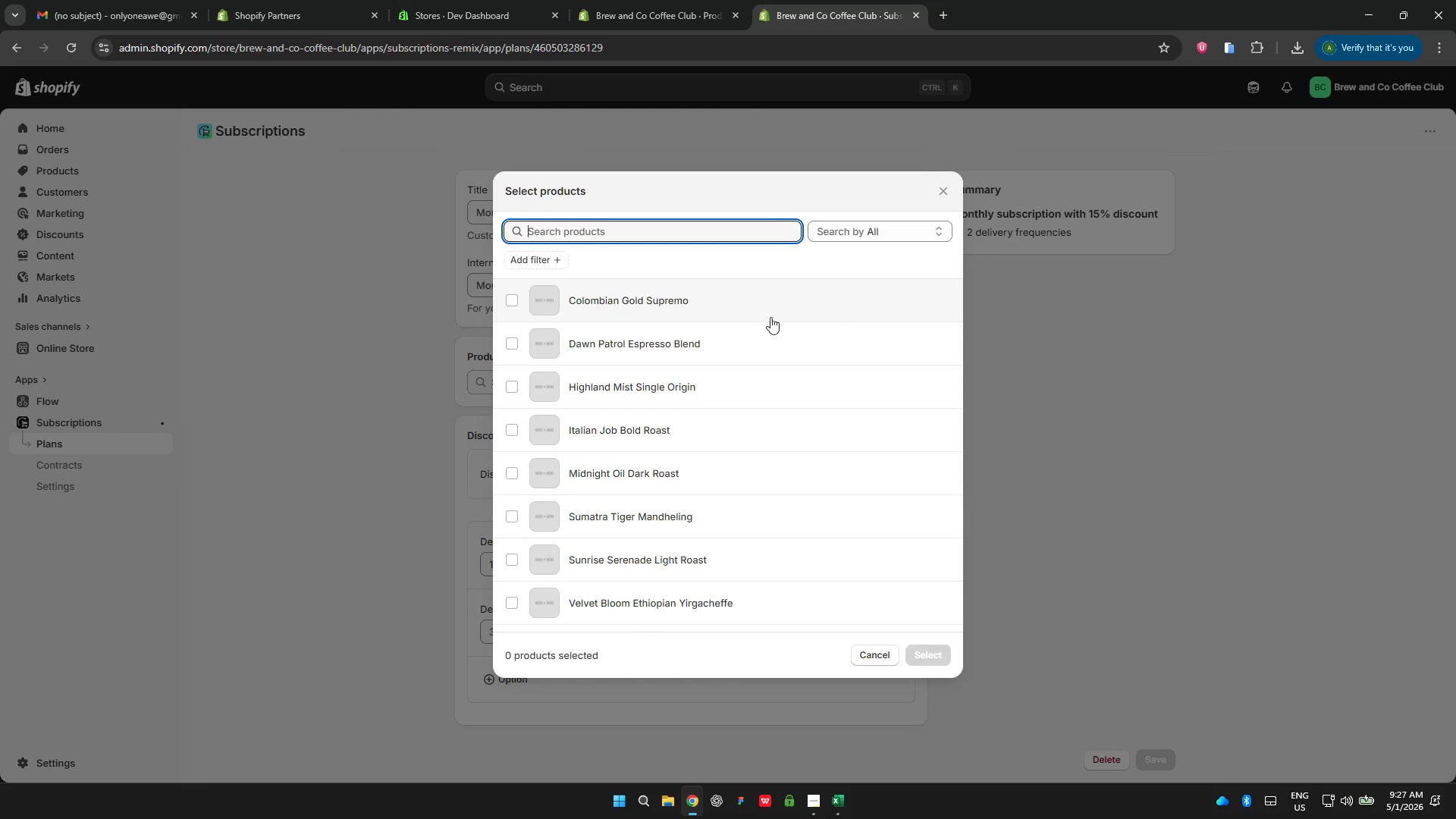 
left_click([509, 299])
 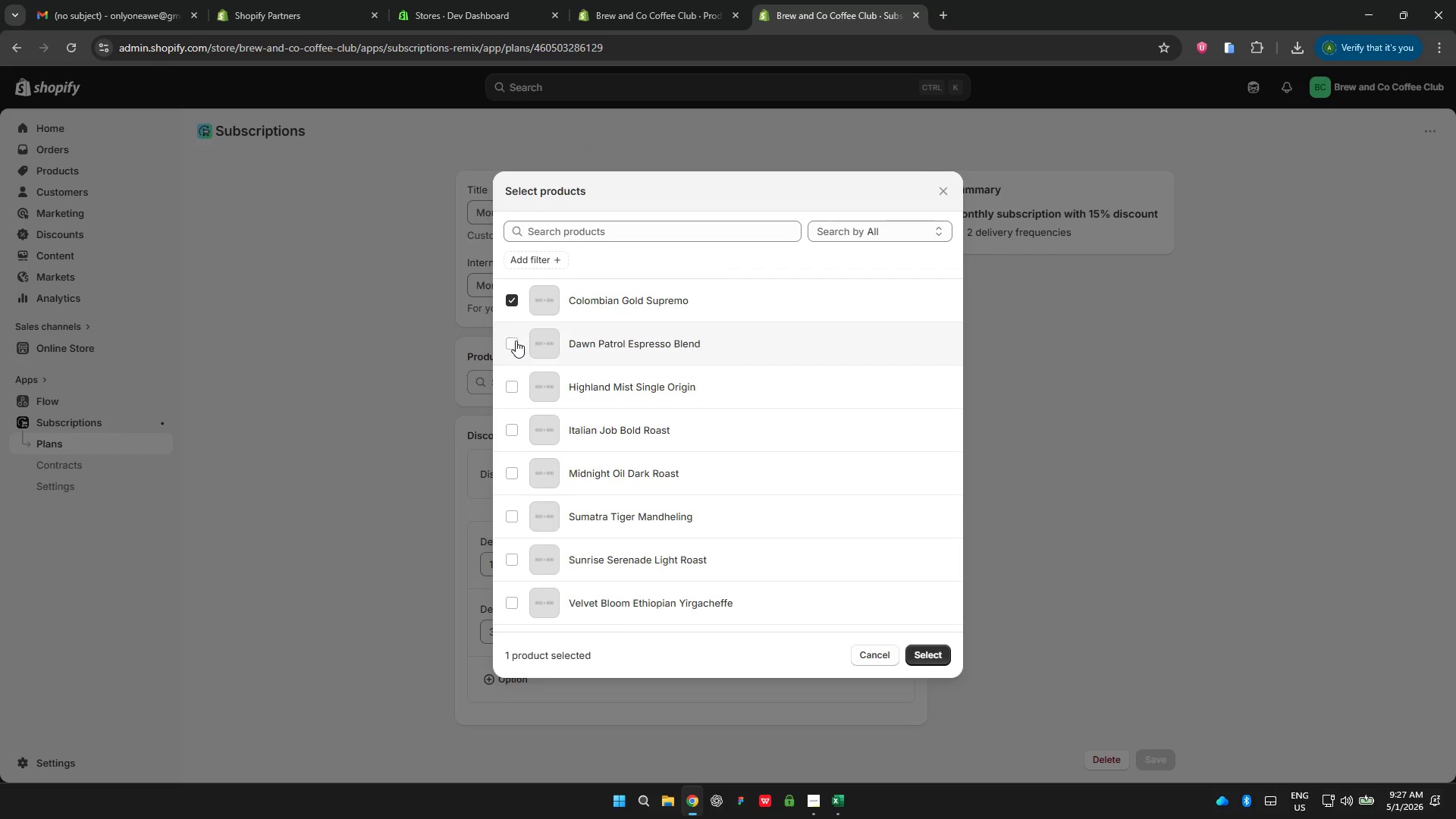 
left_click([516, 341])
 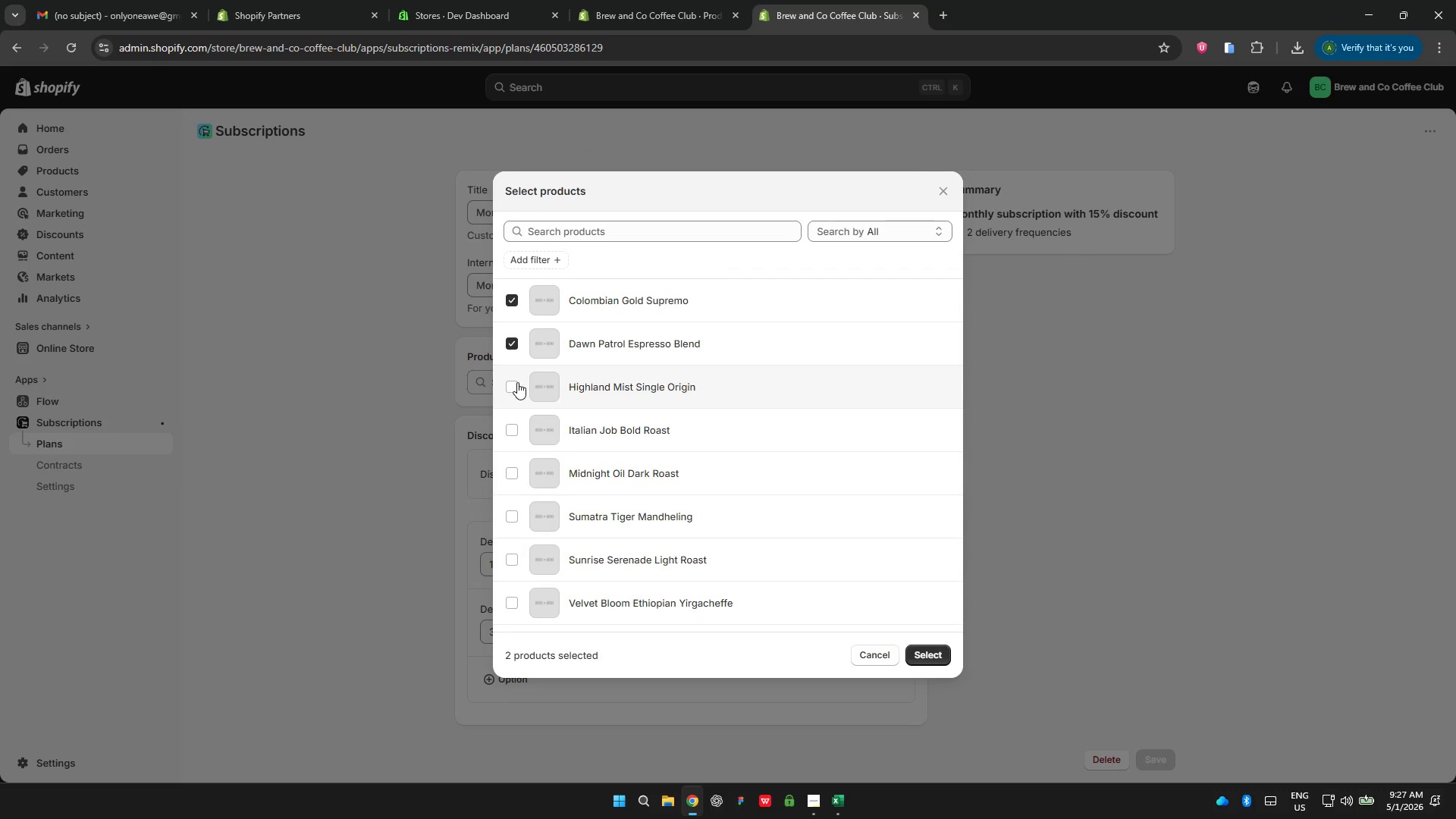 
left_click([517, 382])
 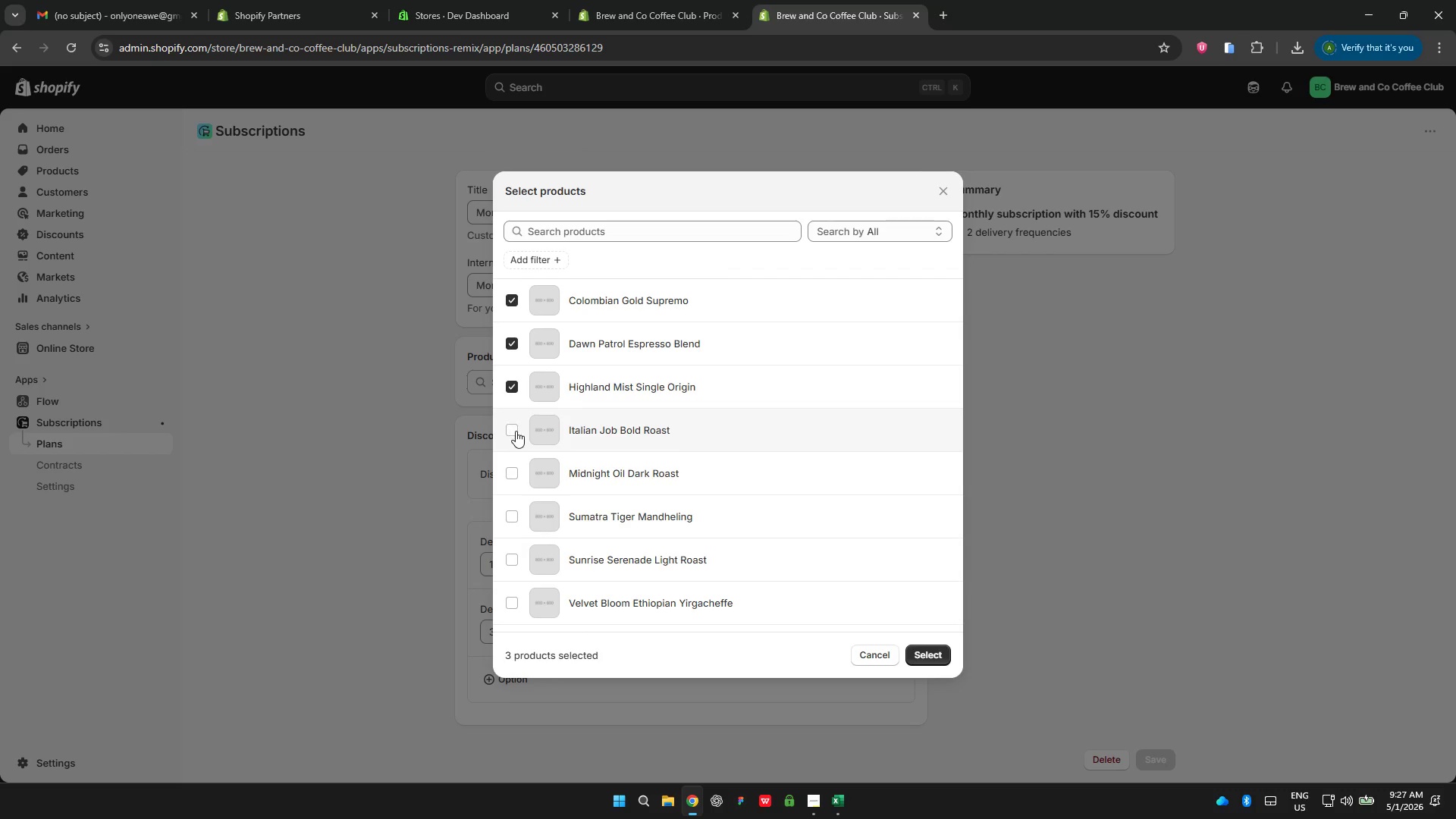 
left_click([516, 431])
 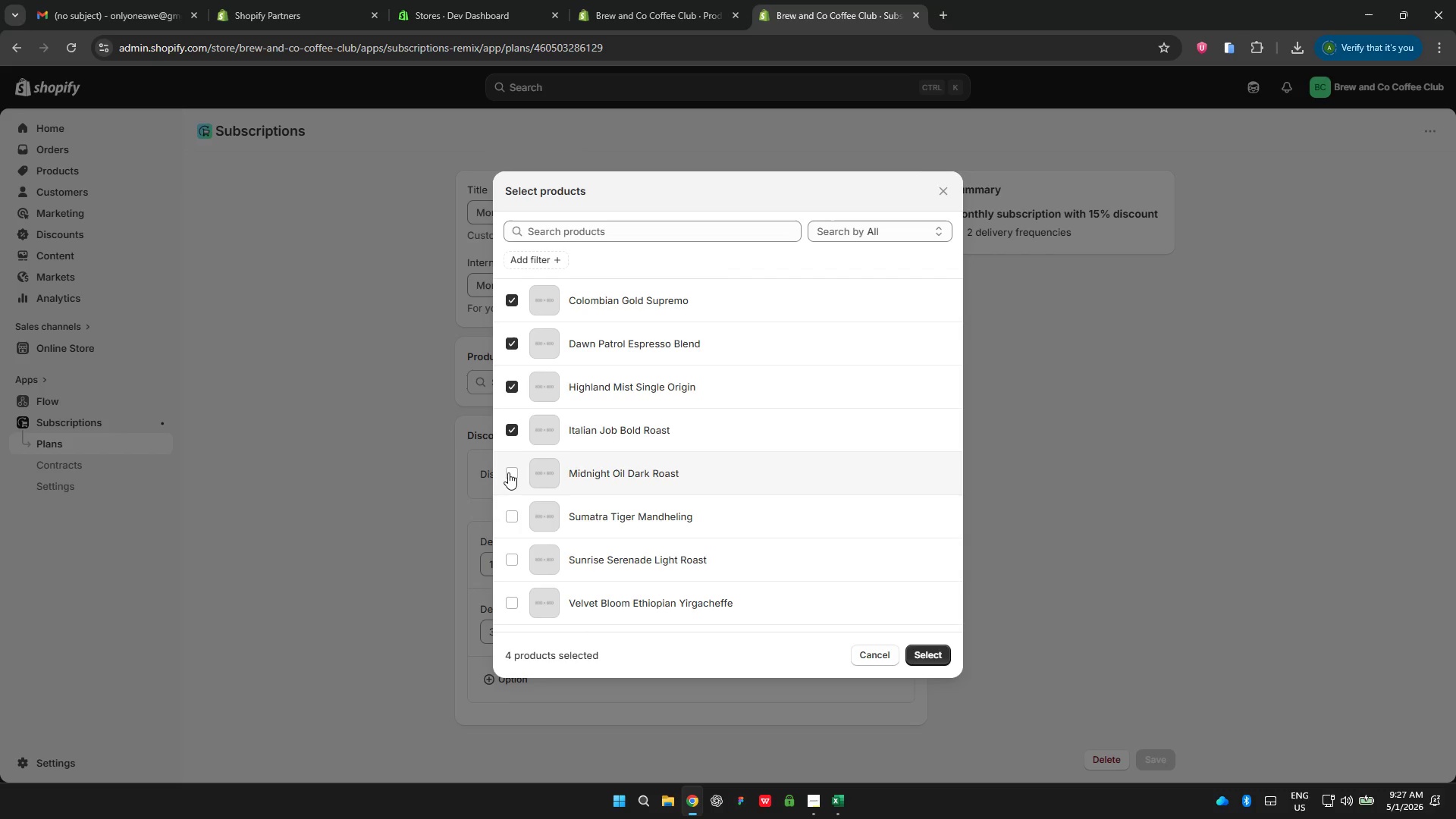 
left_click([511, 472])
 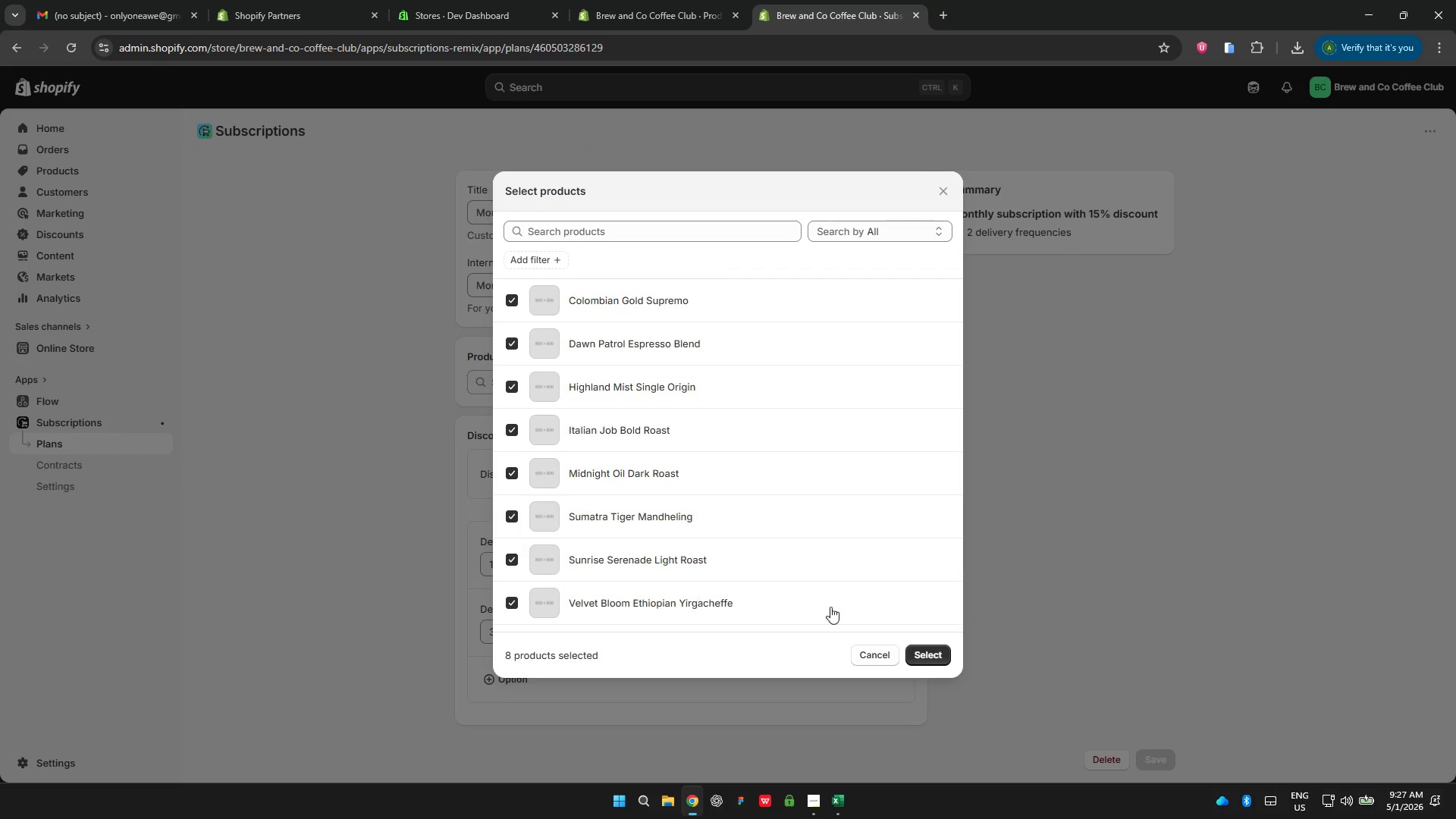 
left_click([933, 660])
 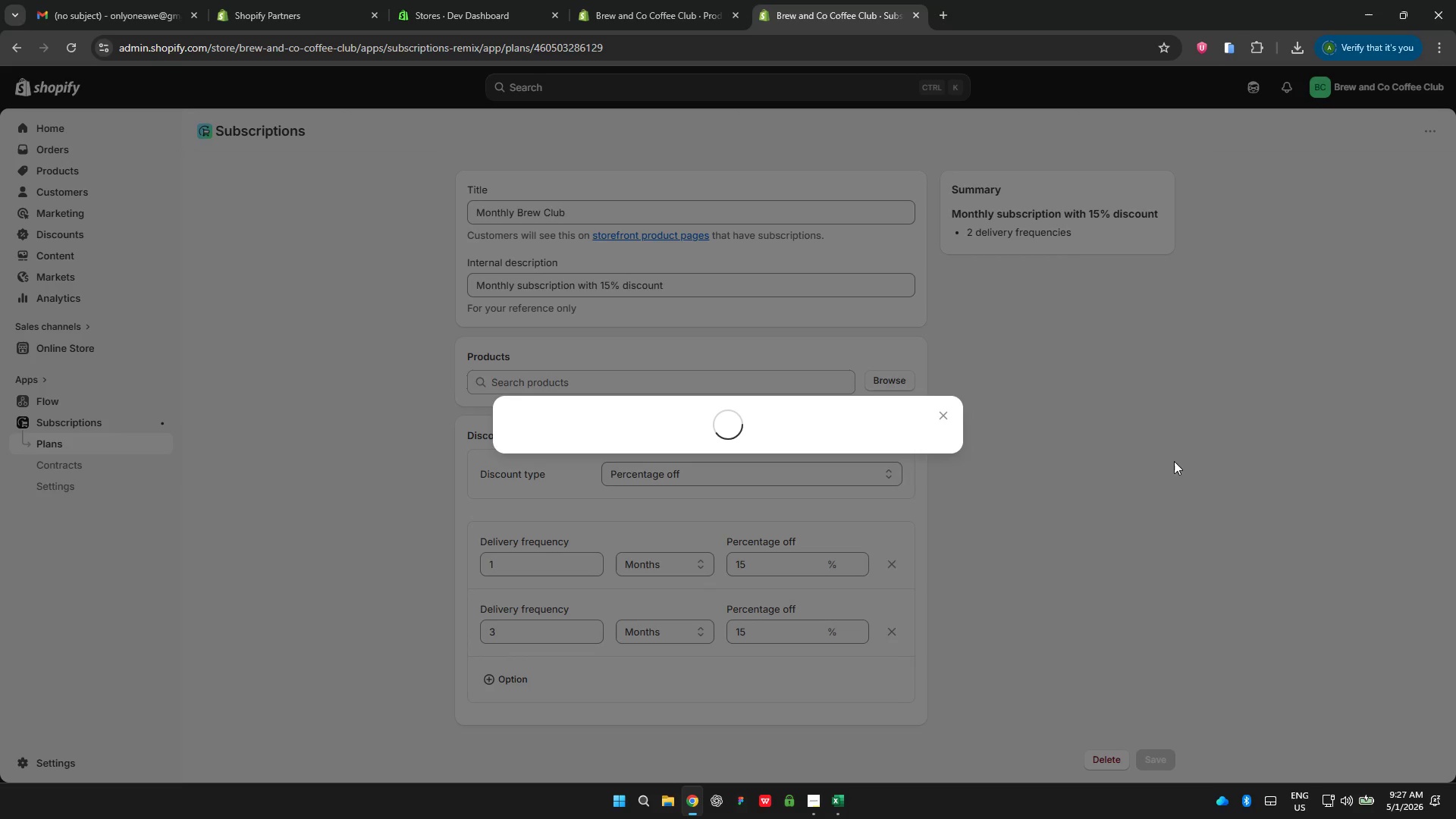 
mouse_move([1182, 438])
 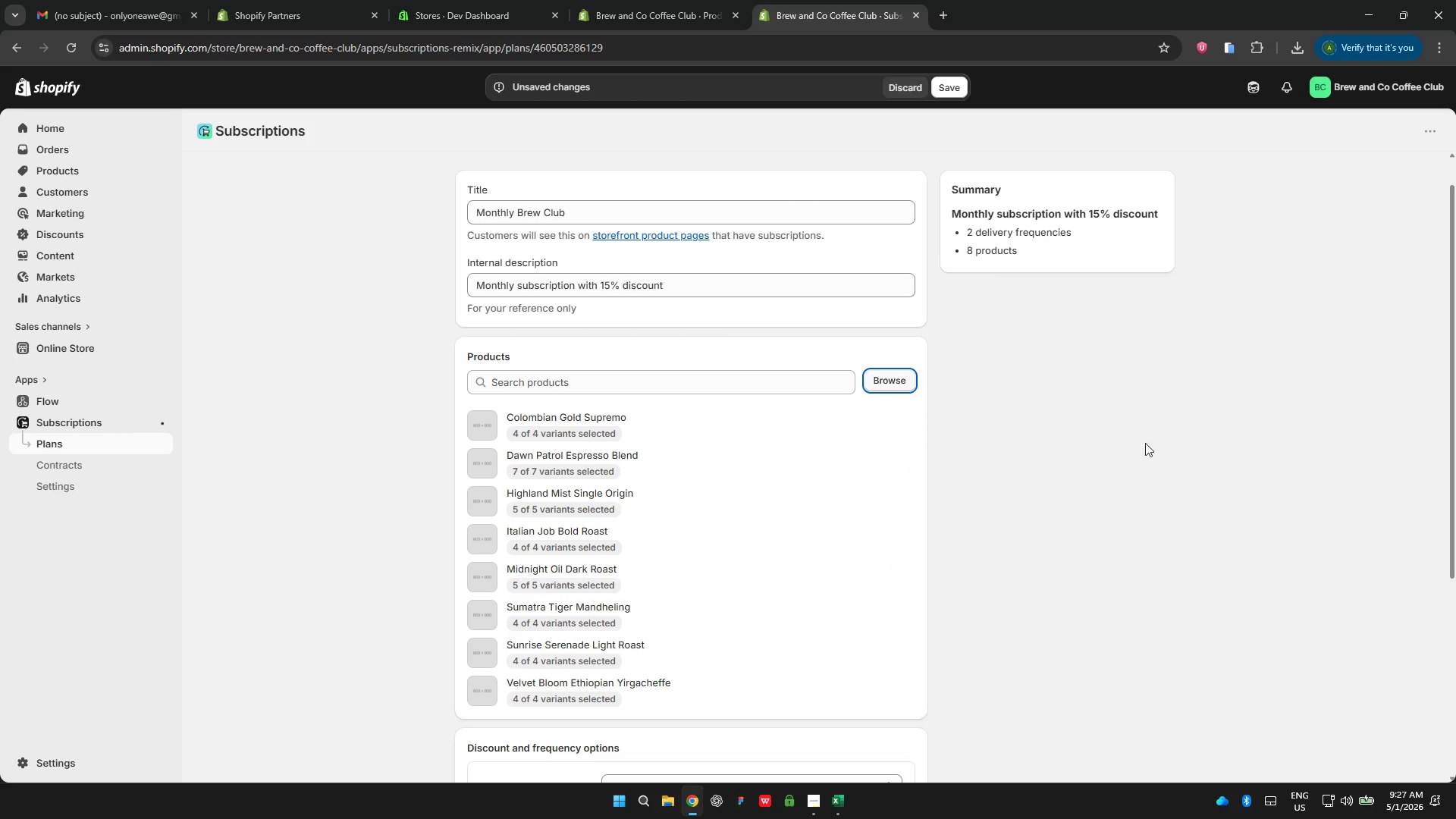 
scroll: coordinate [1075, 417], scroll_direction: down, amount: 6.0
 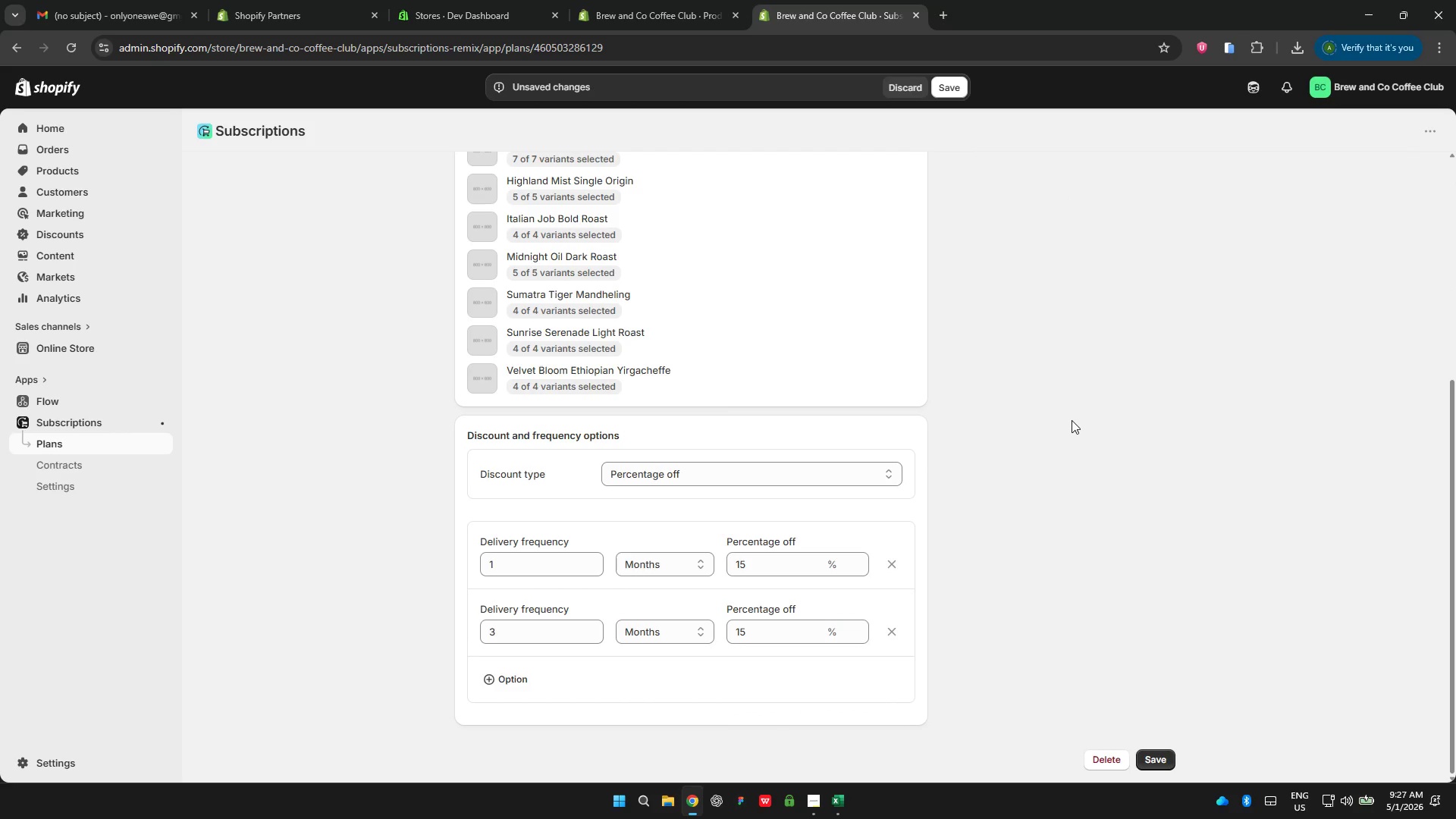 
scroll: coordinate [1069, 420], scroll_direction: up, amount: 4.0
 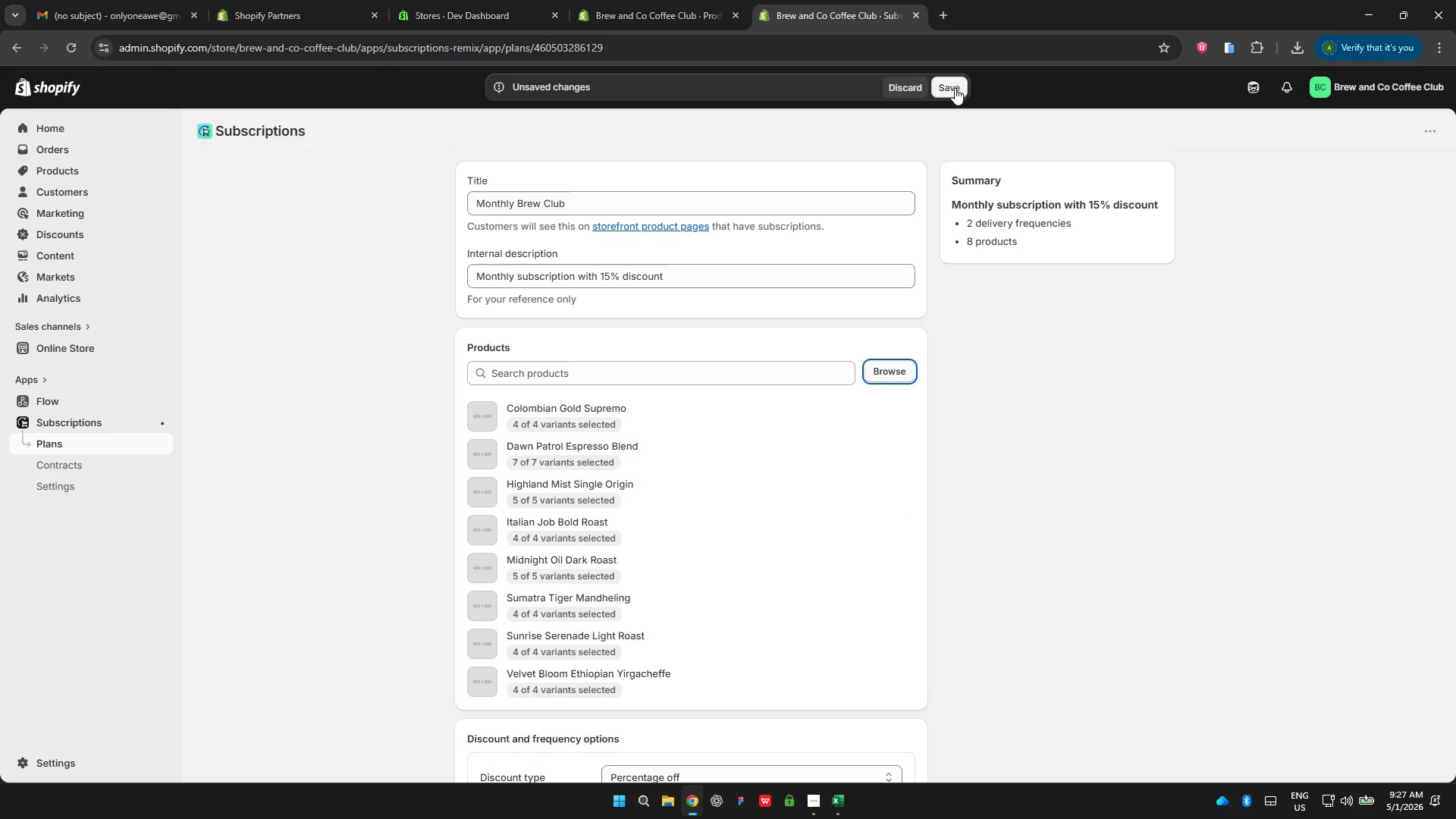 
left_click([955, 88])
 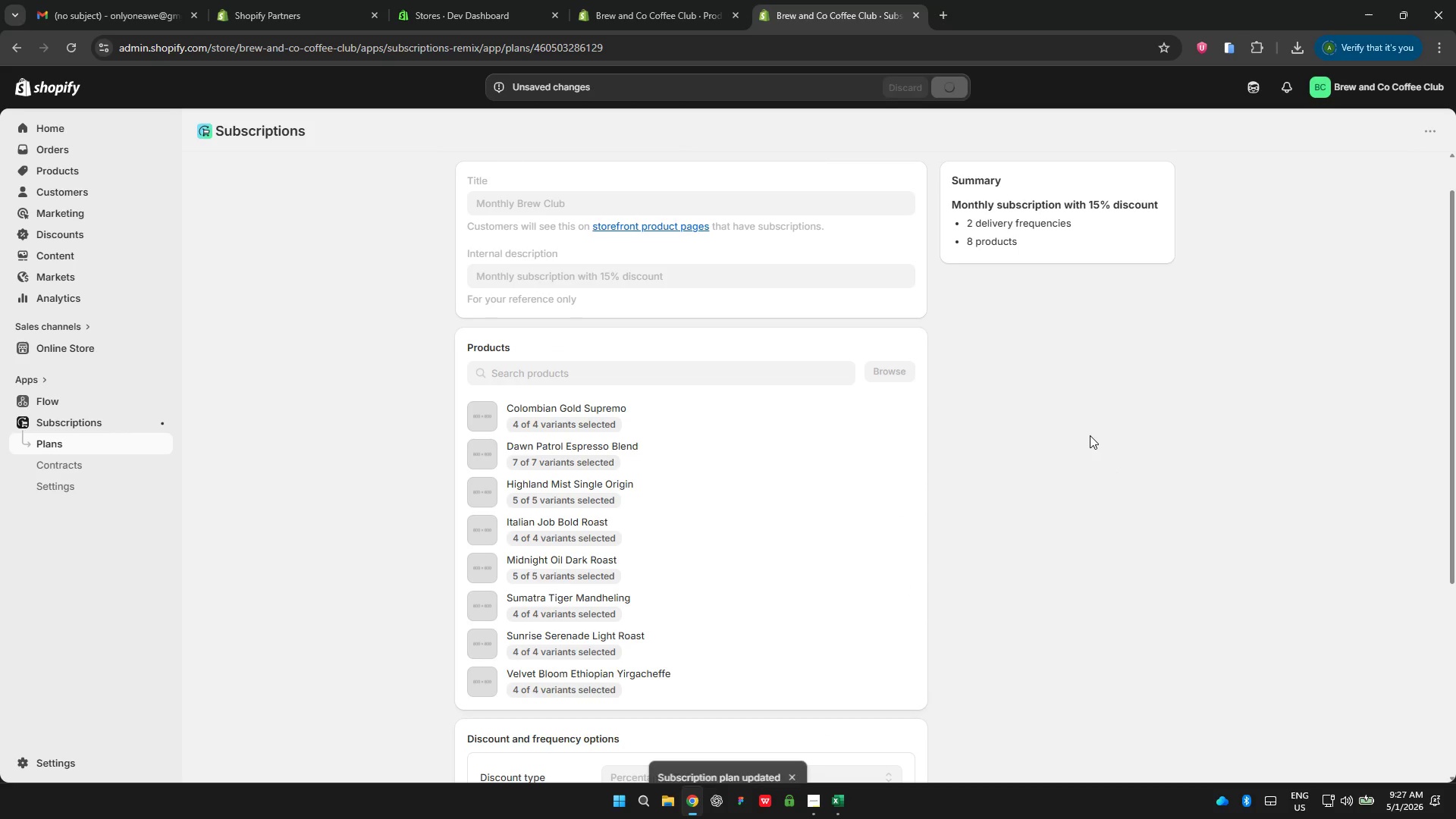 
scroll: coordinate [1037, 460], scroll_direction: down, amount: 6.0
 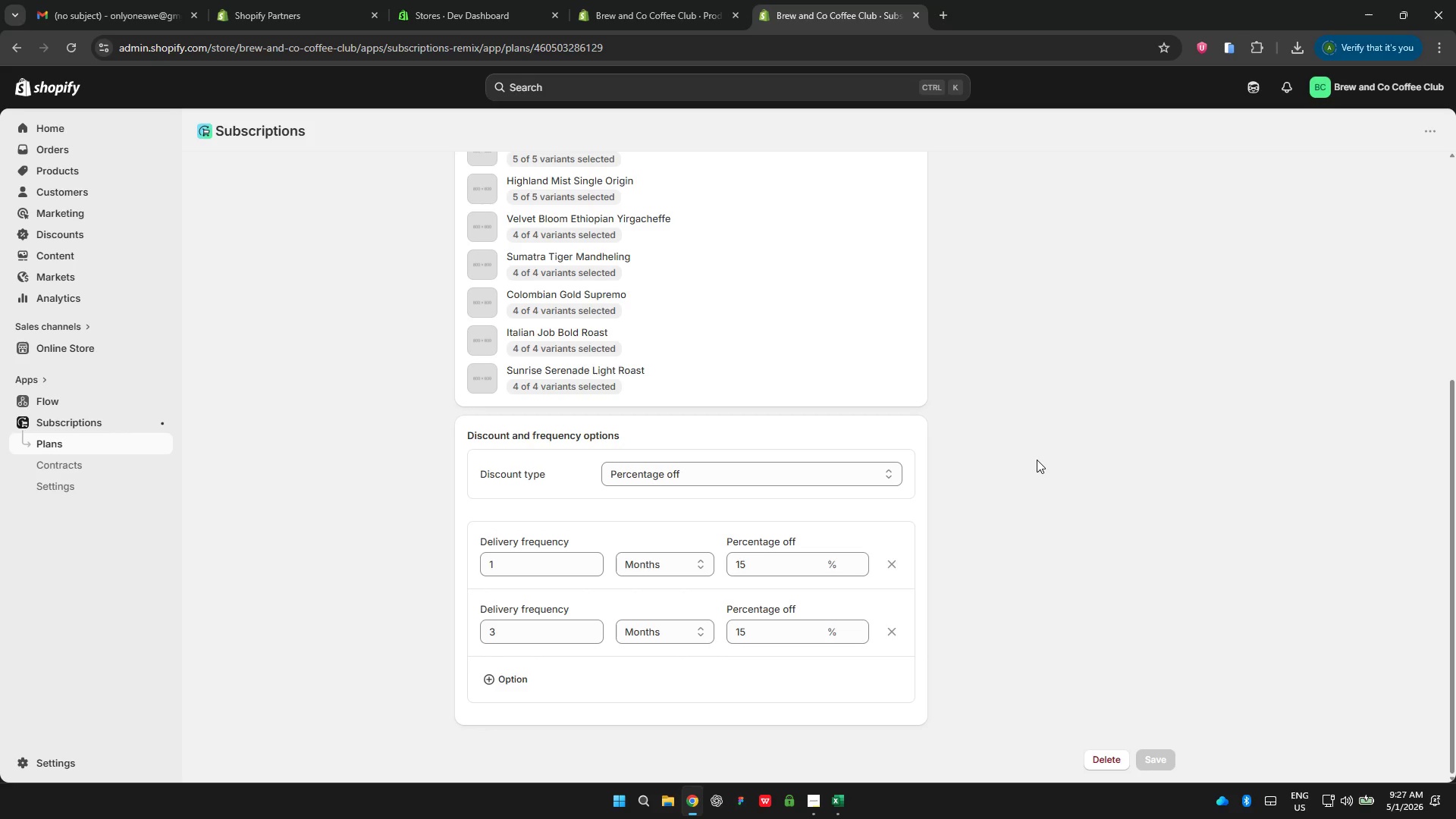 
wait(6.12)
 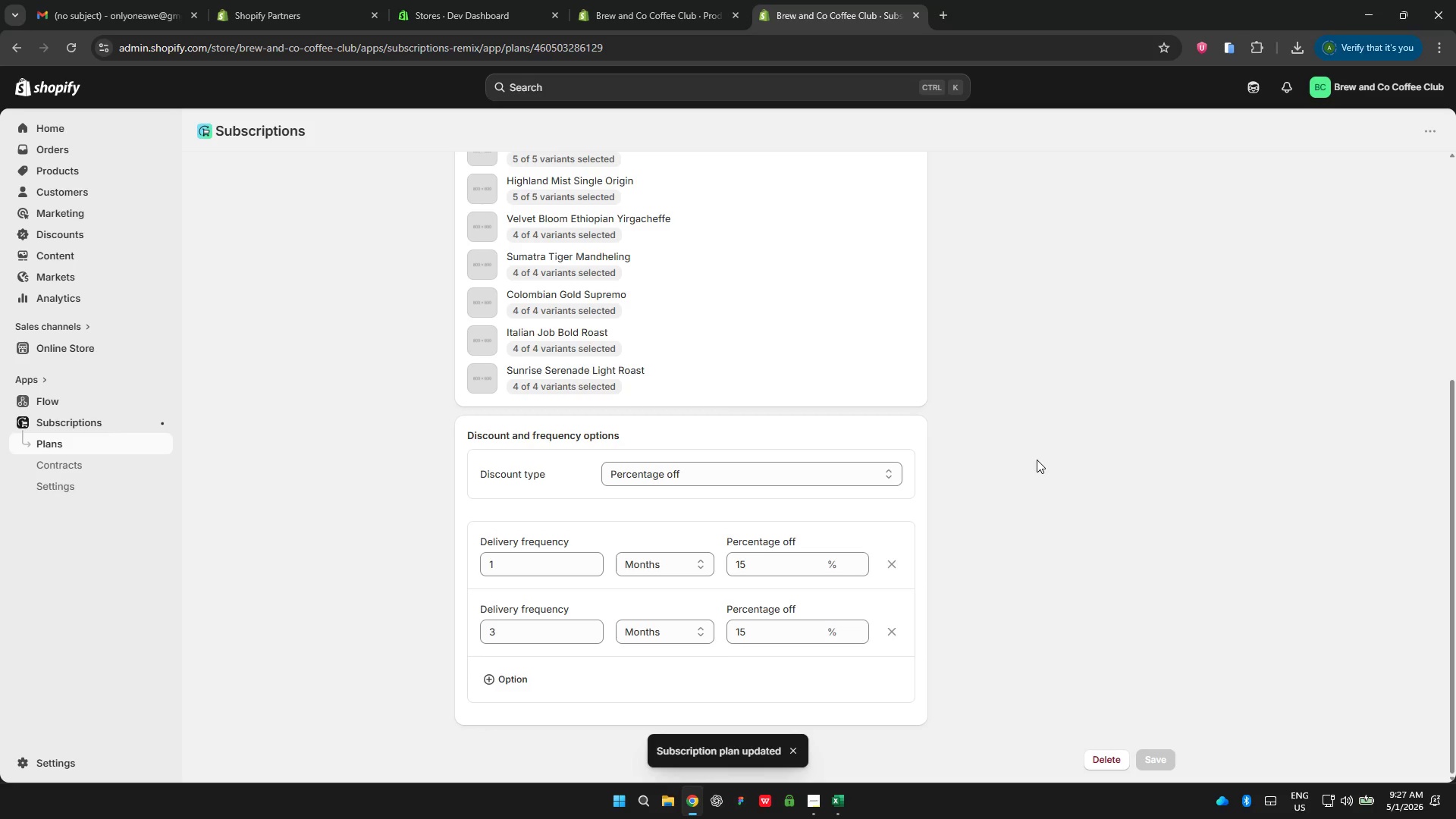 
left_click([804, 804])